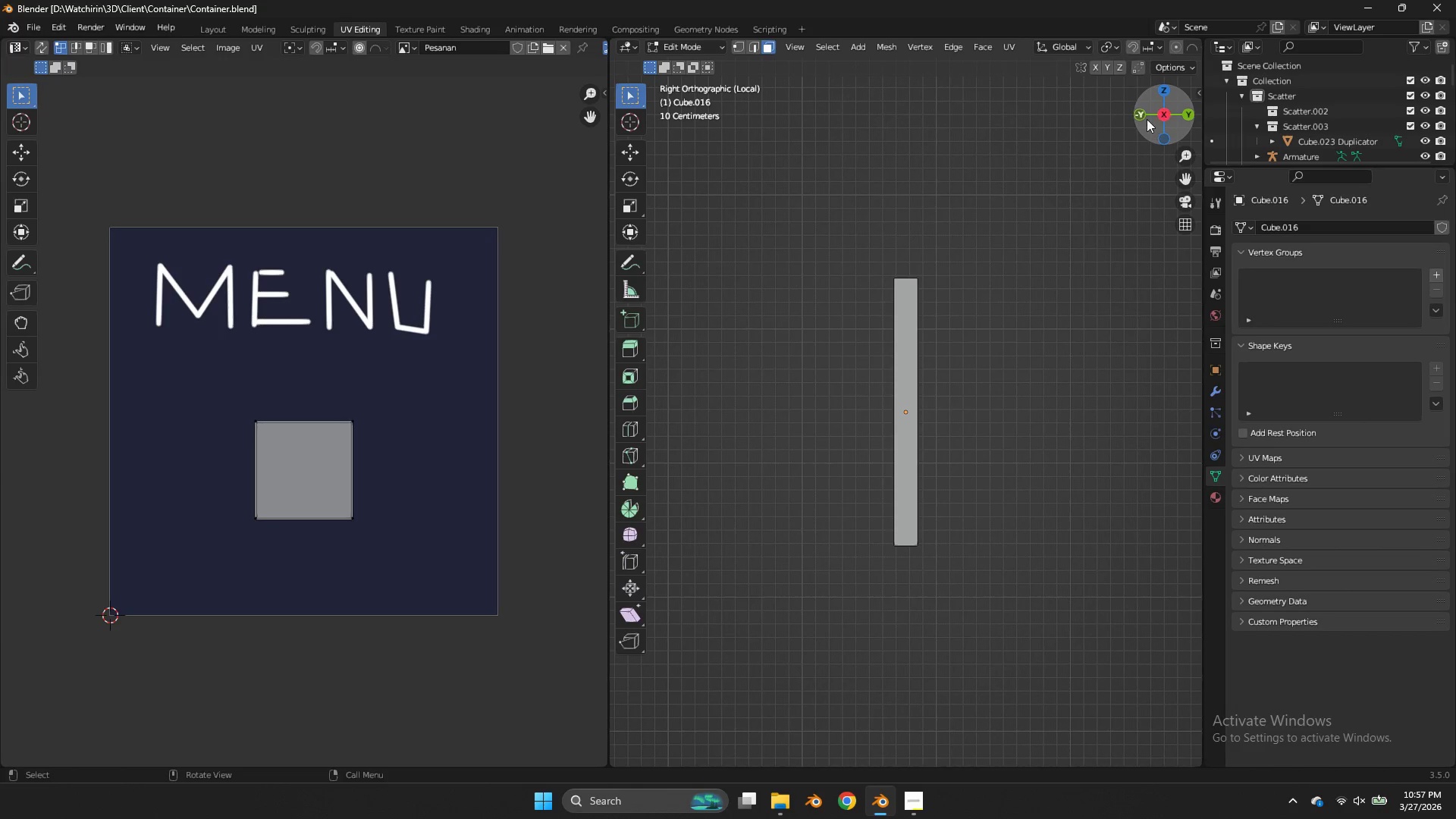 
left_click([1147, 119])
 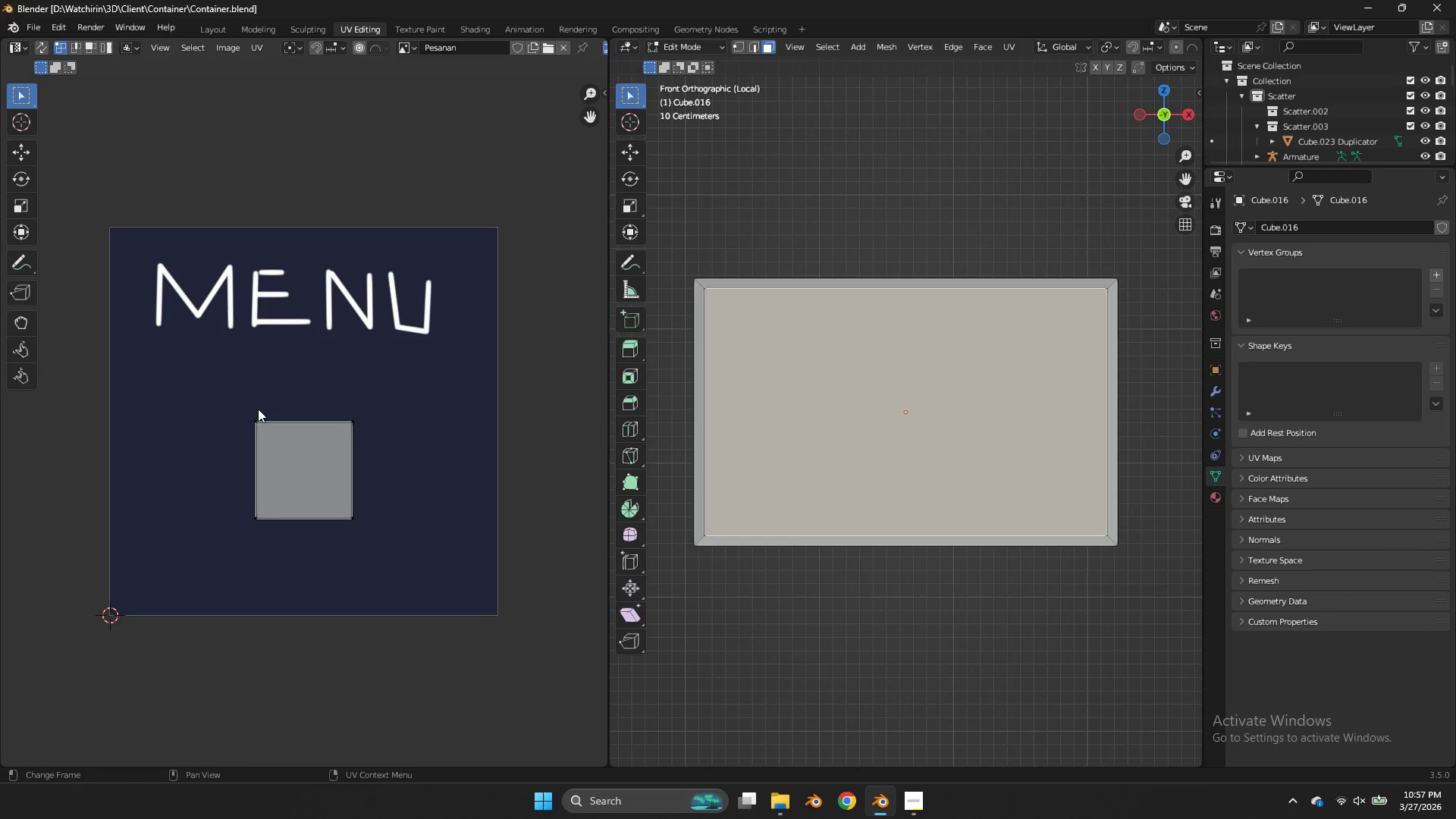 
type(as)
 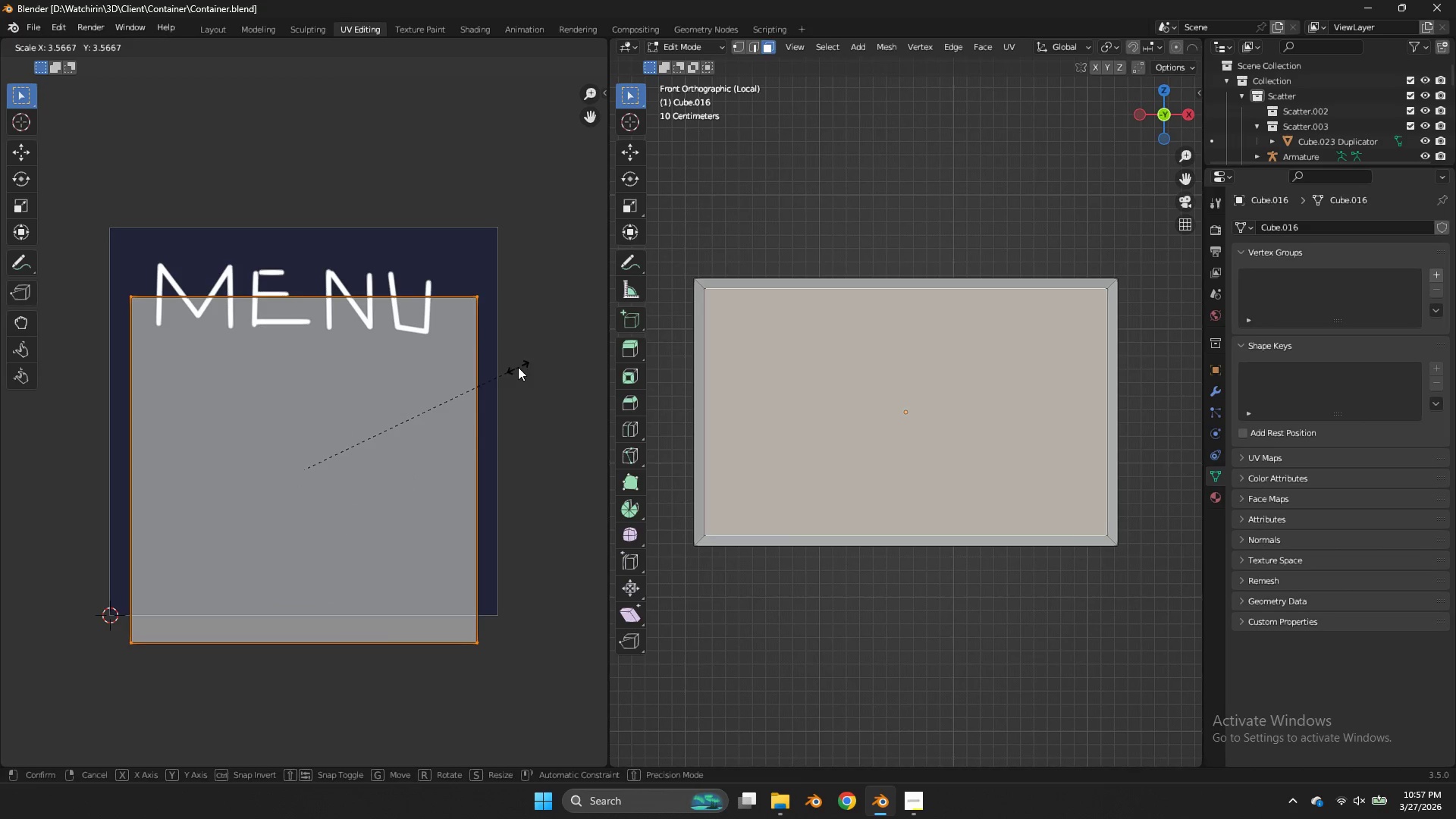 
left_click([518, 367])
 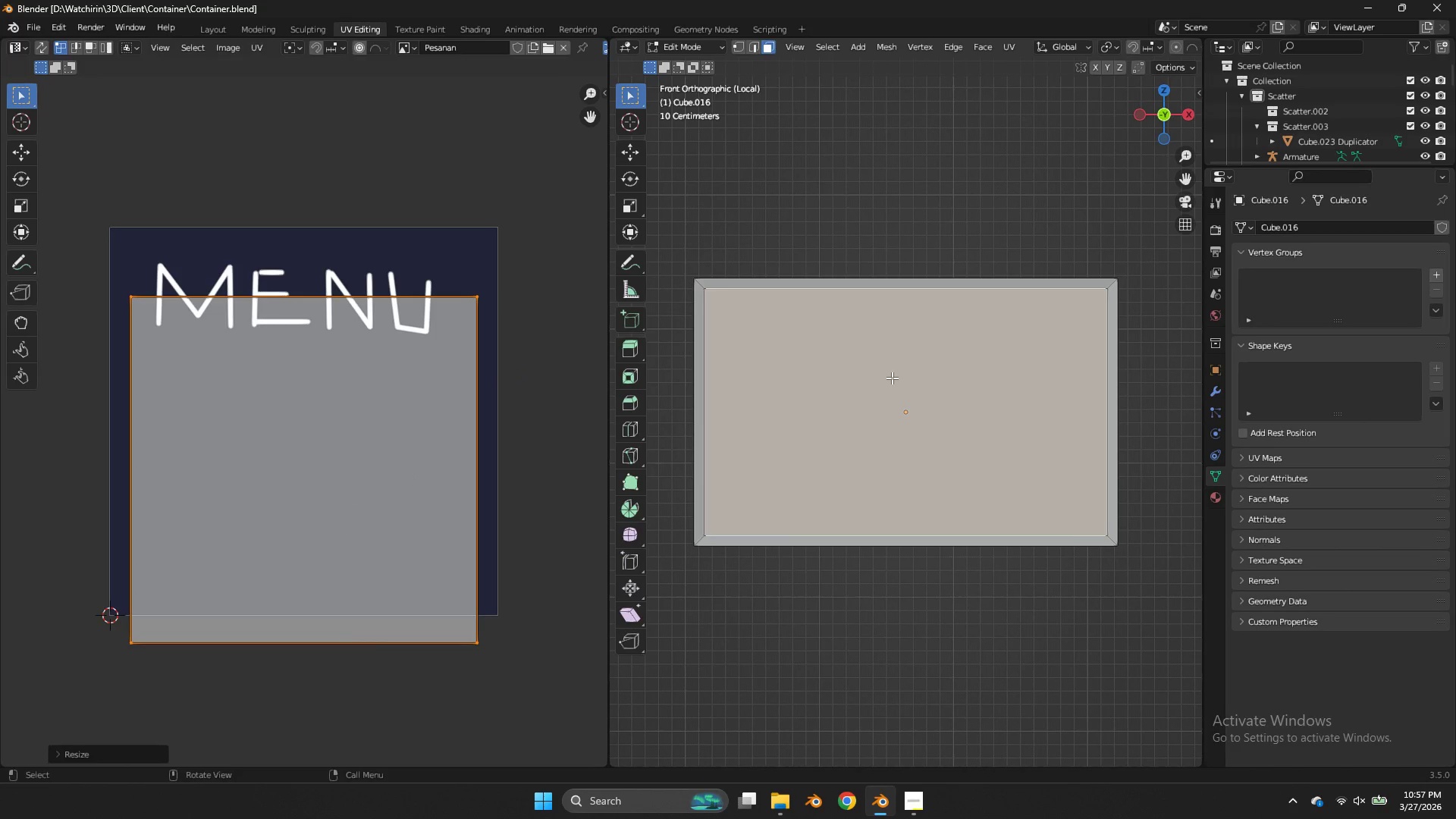 
type(zr)
 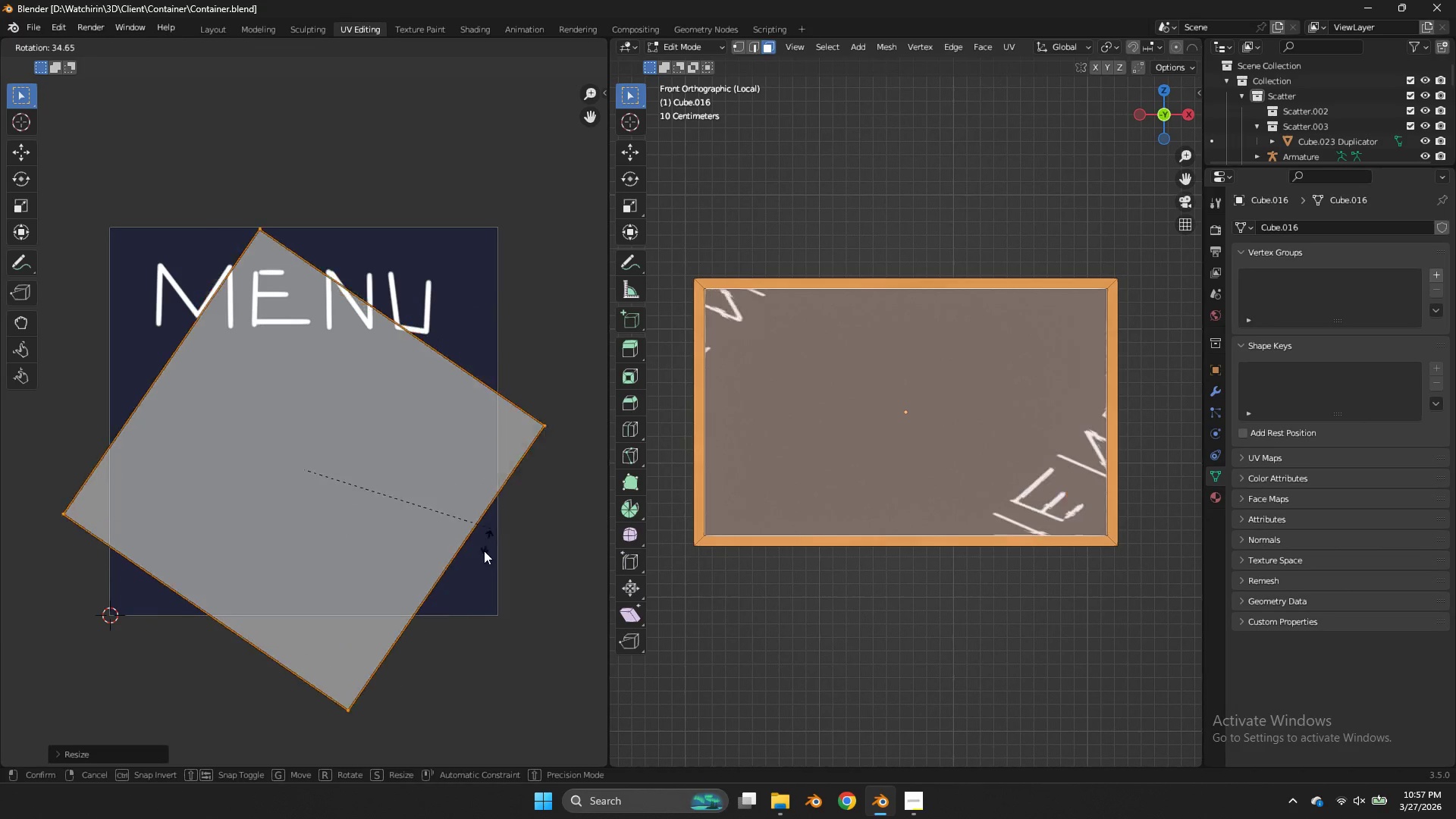 
hold_key(key=ControlLeft, duration=3.23)
left_click([269, 363])
 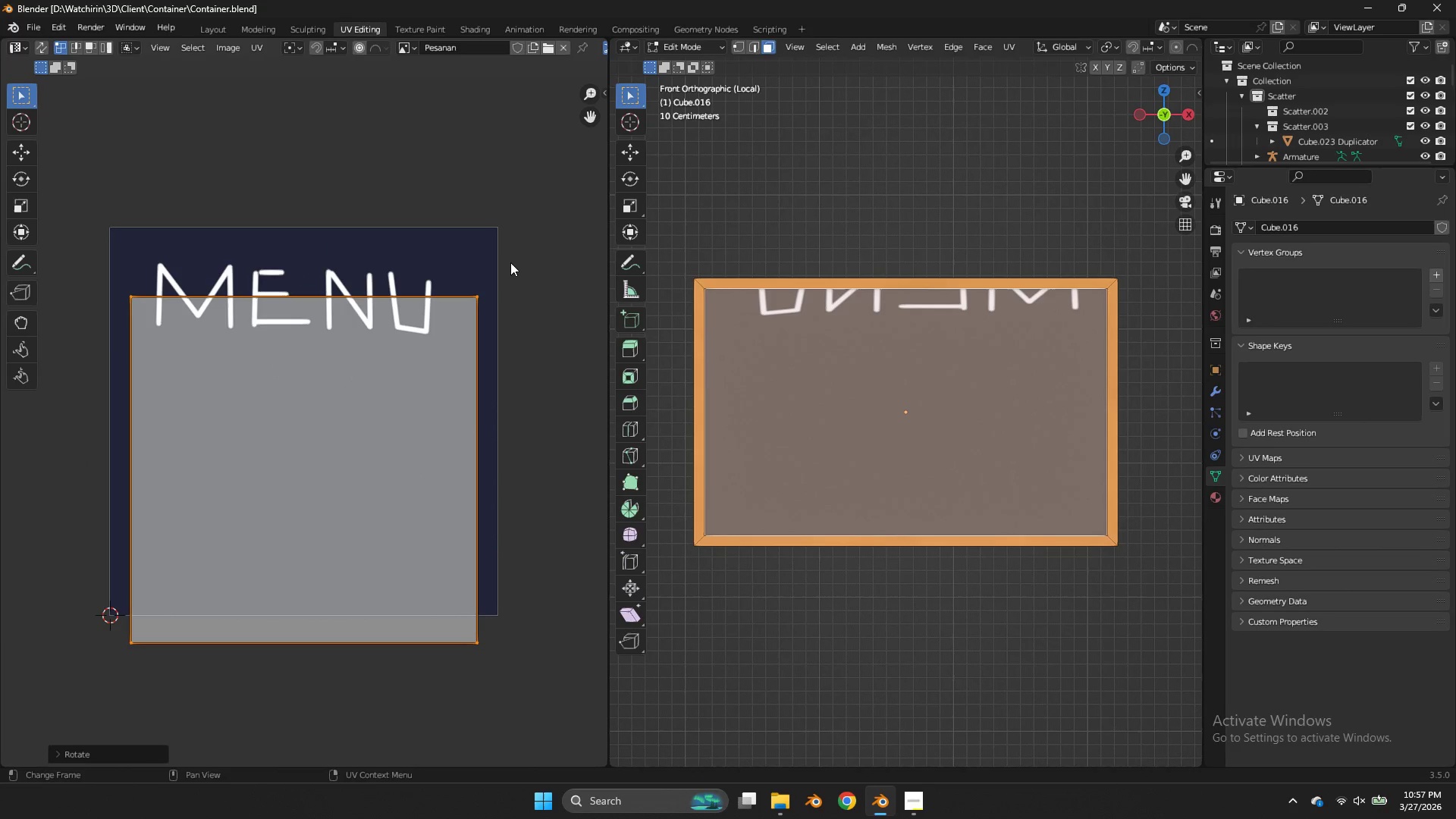 
left_click_drag(start_coordinate=[511, 260], to_coordinate=[431, 709])
 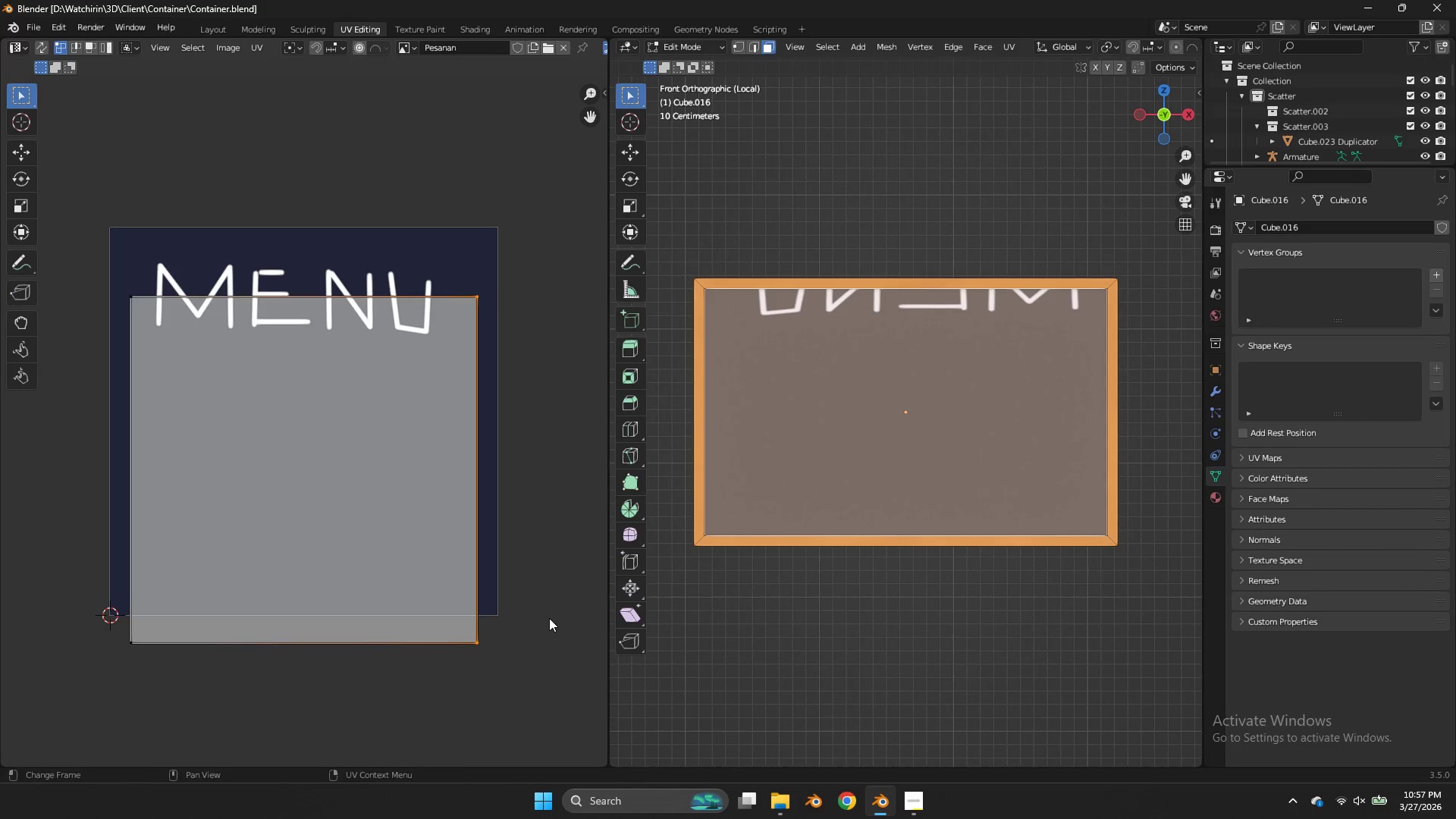 
type(gyx)
 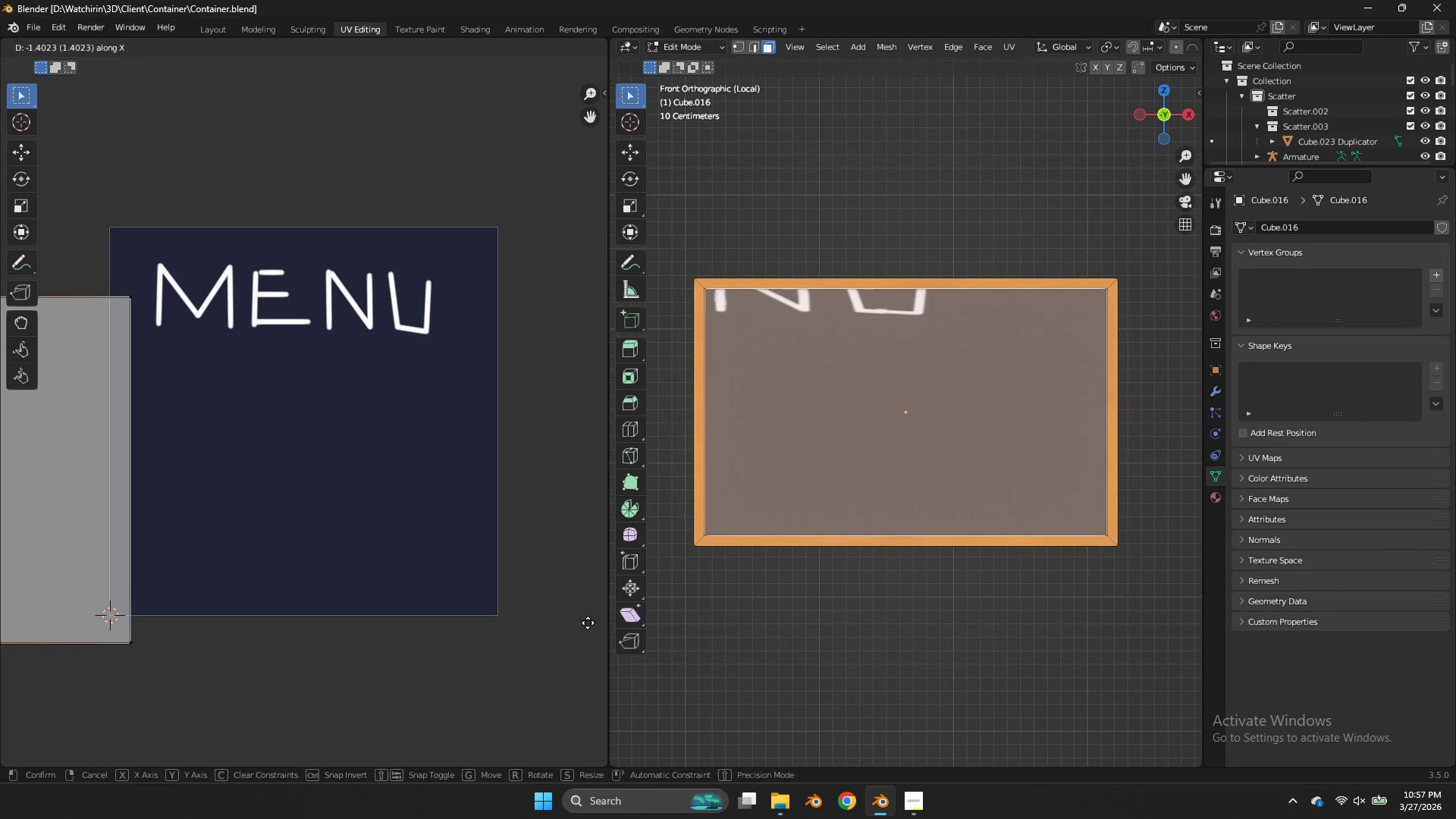 
left_click([566, 627])
 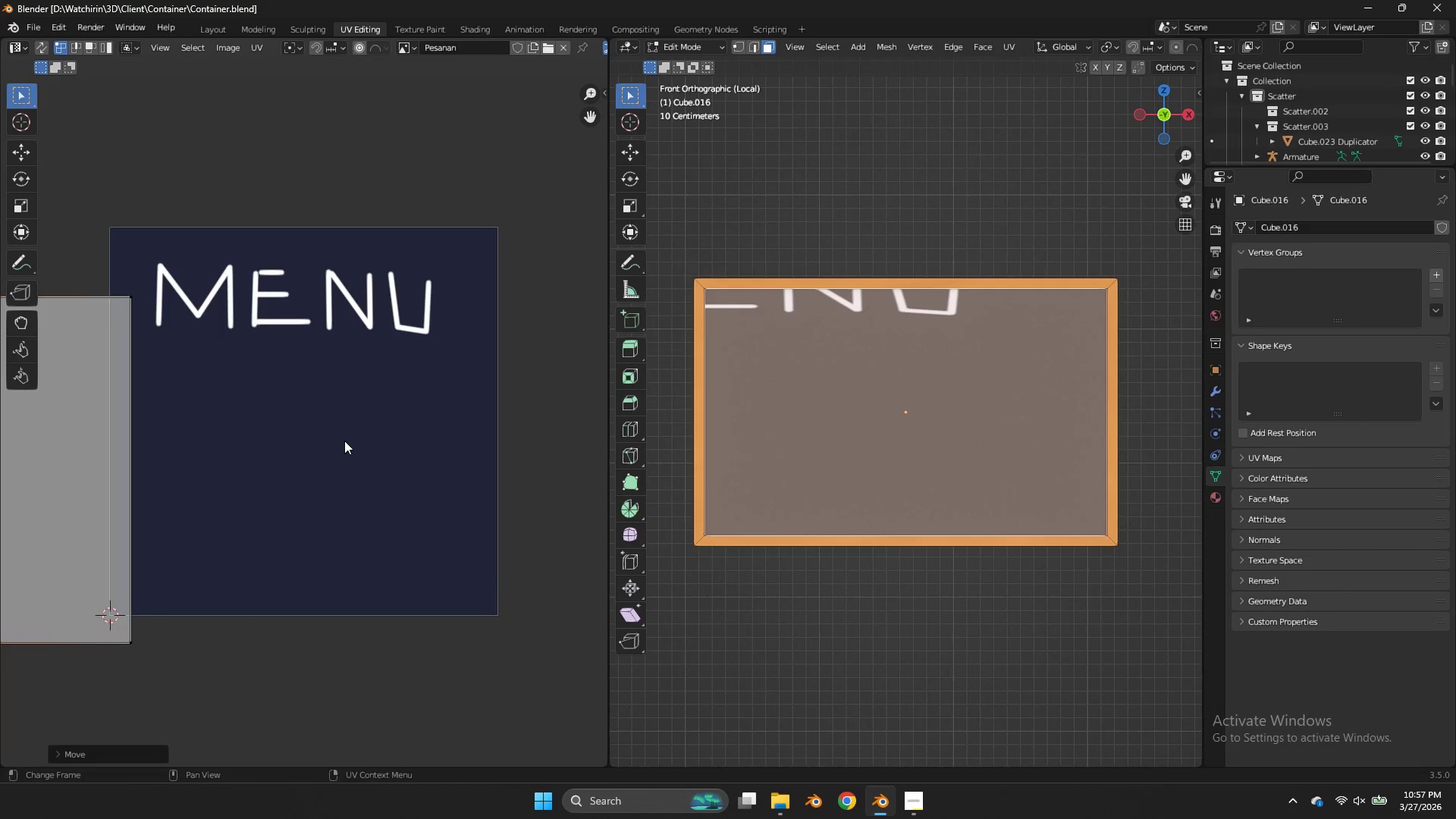 
type(ag)
 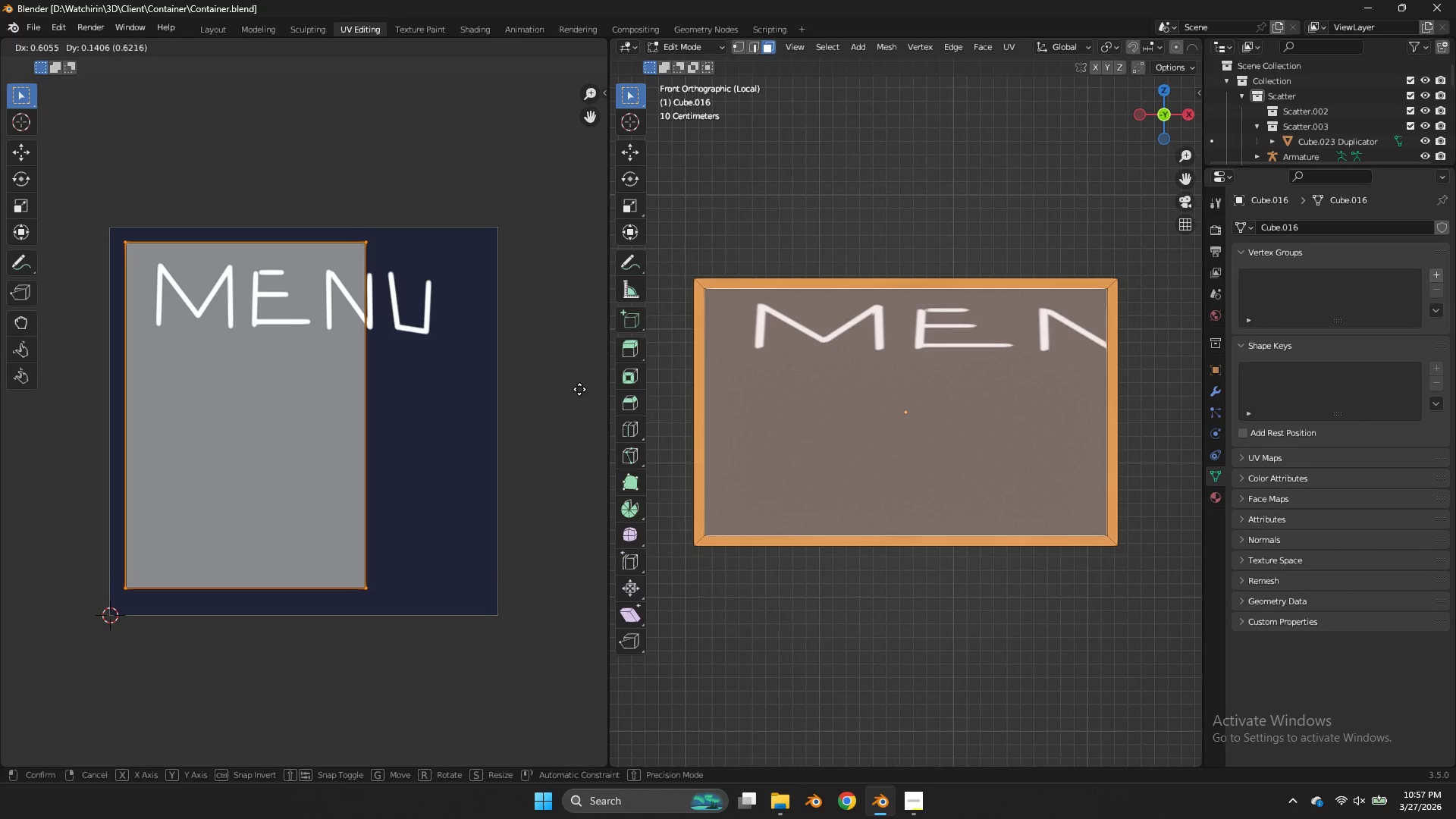 
left_click([579, 389])
 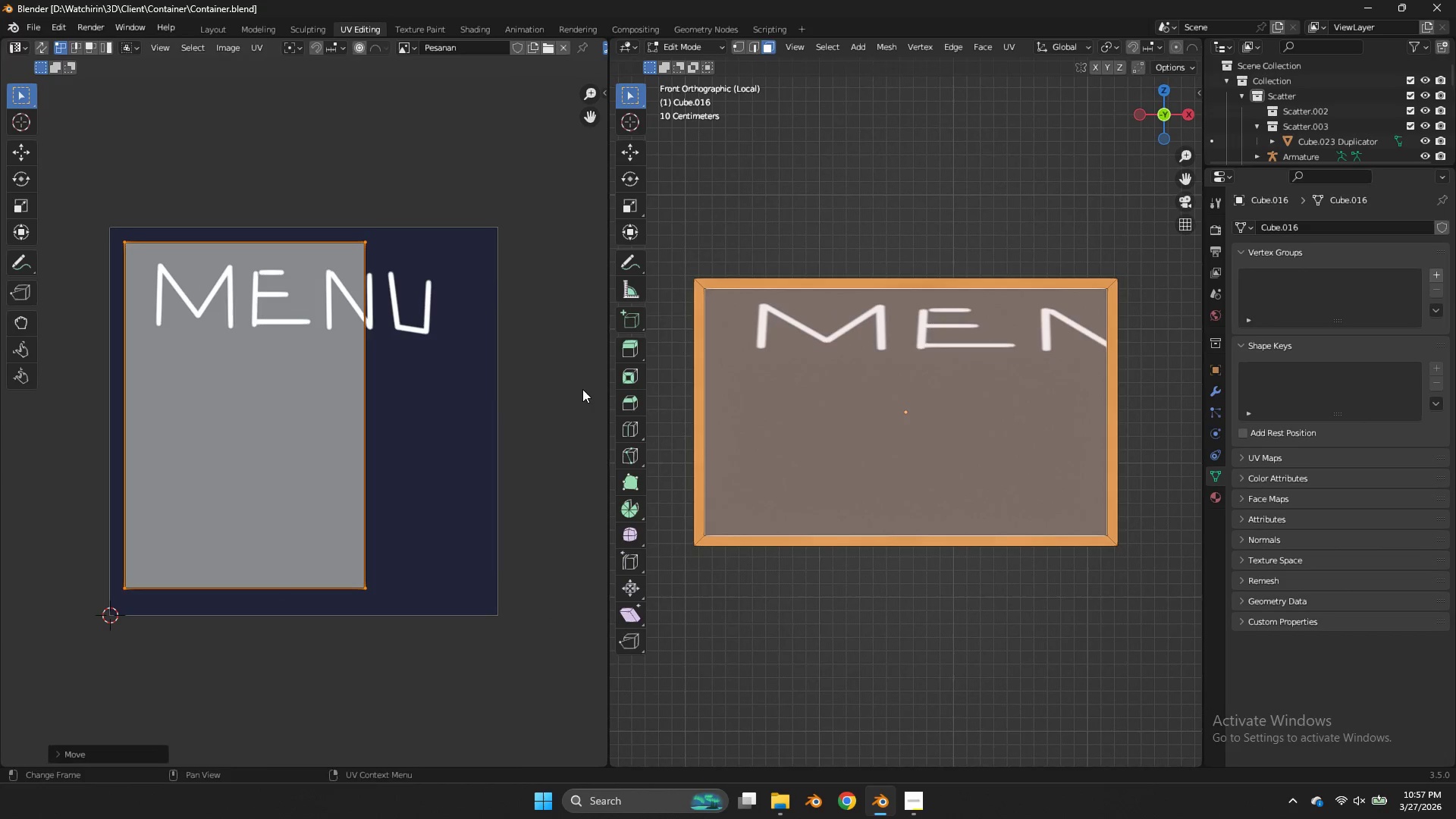 
key(S)
 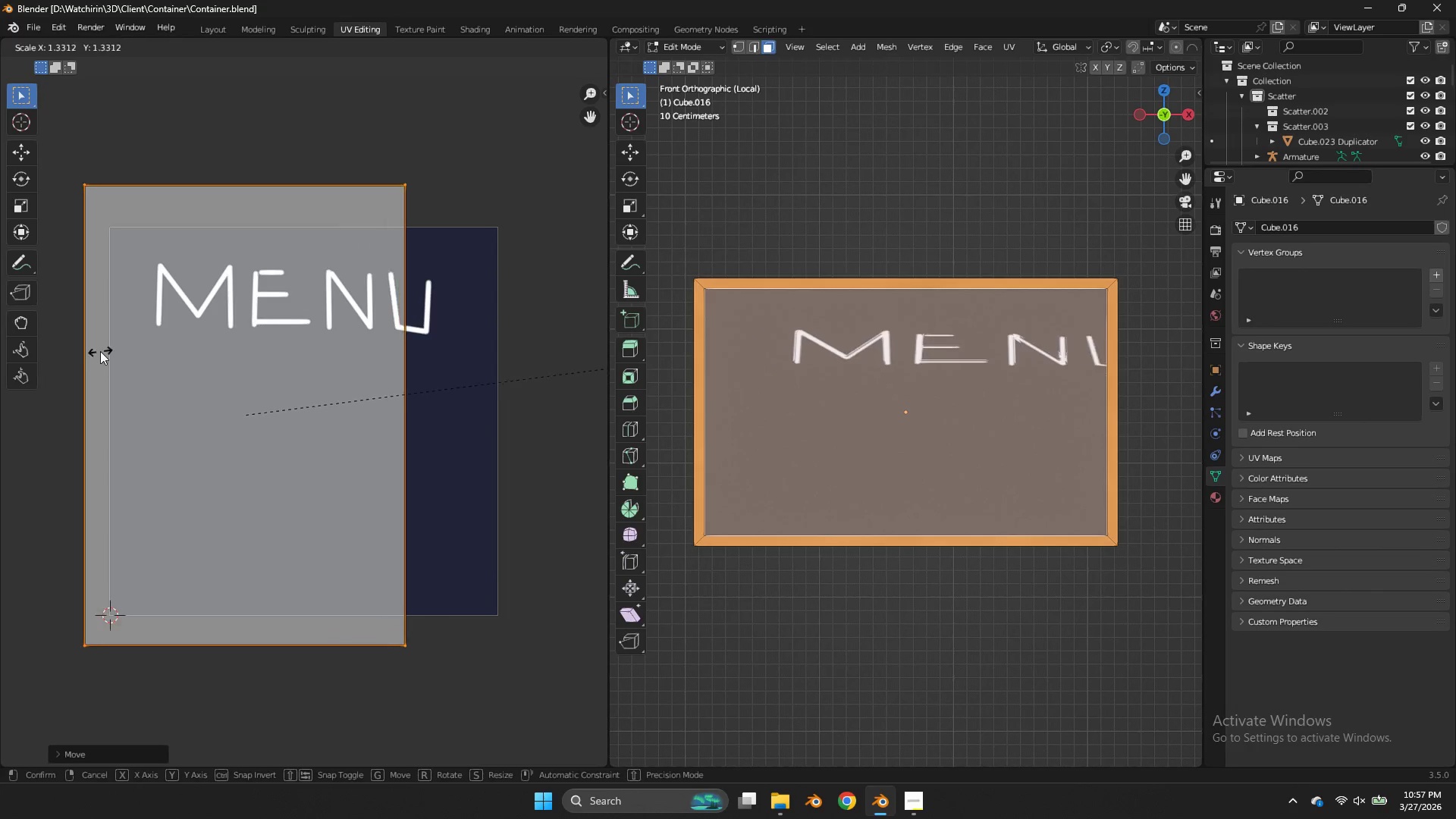 
left_click([100, 351])
 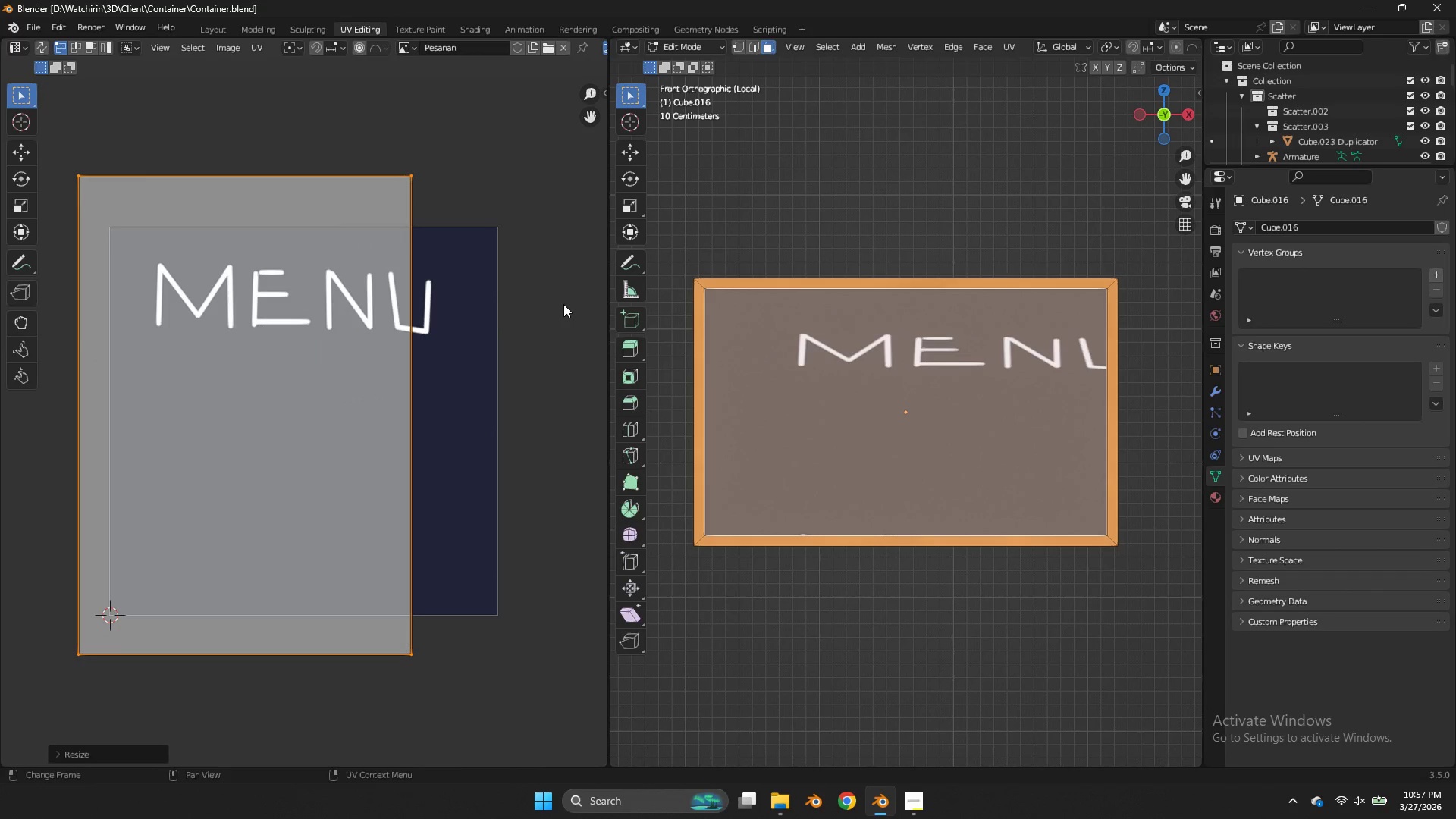 
type(sy)
 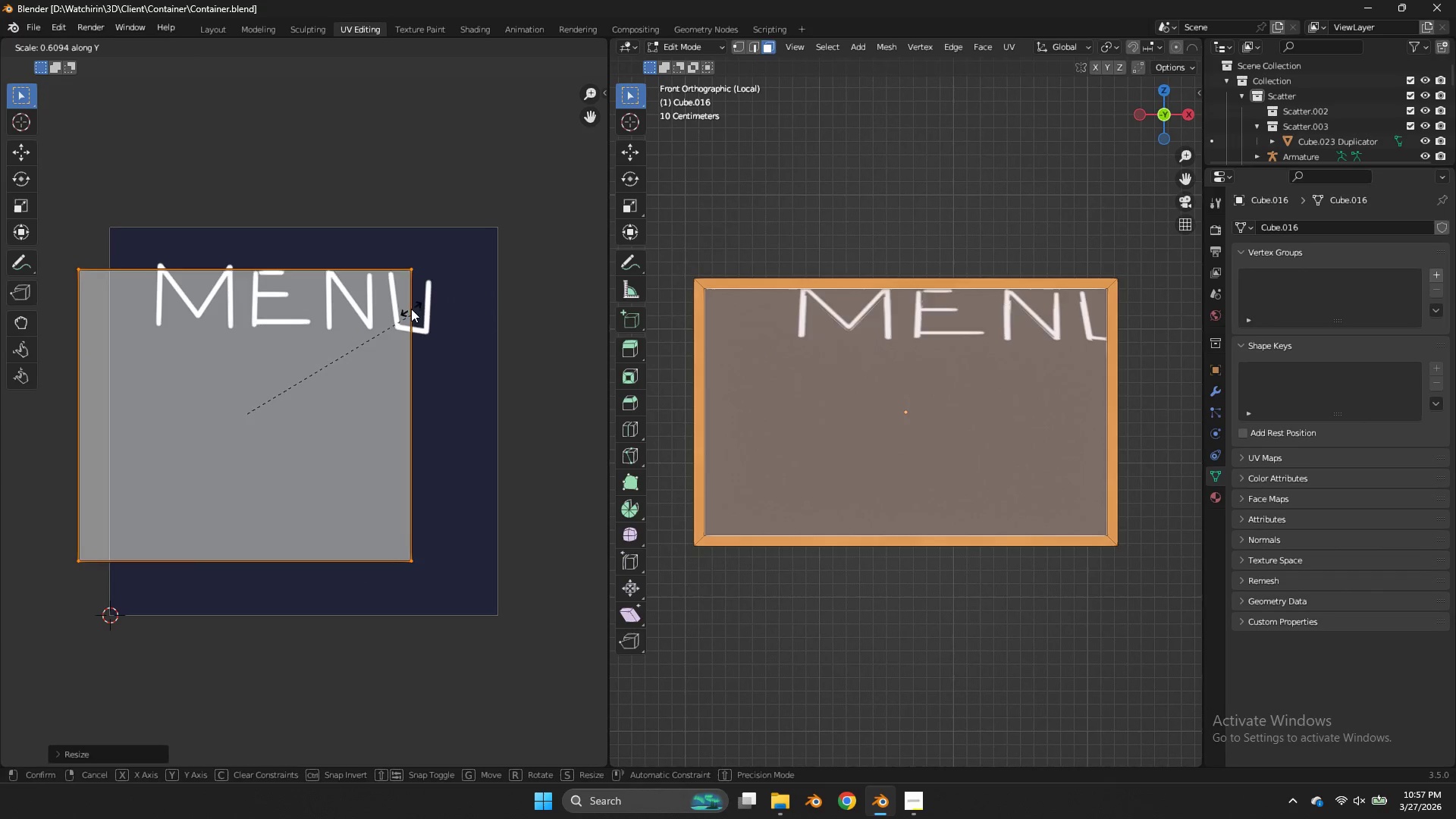 
left_click([403, 310])
 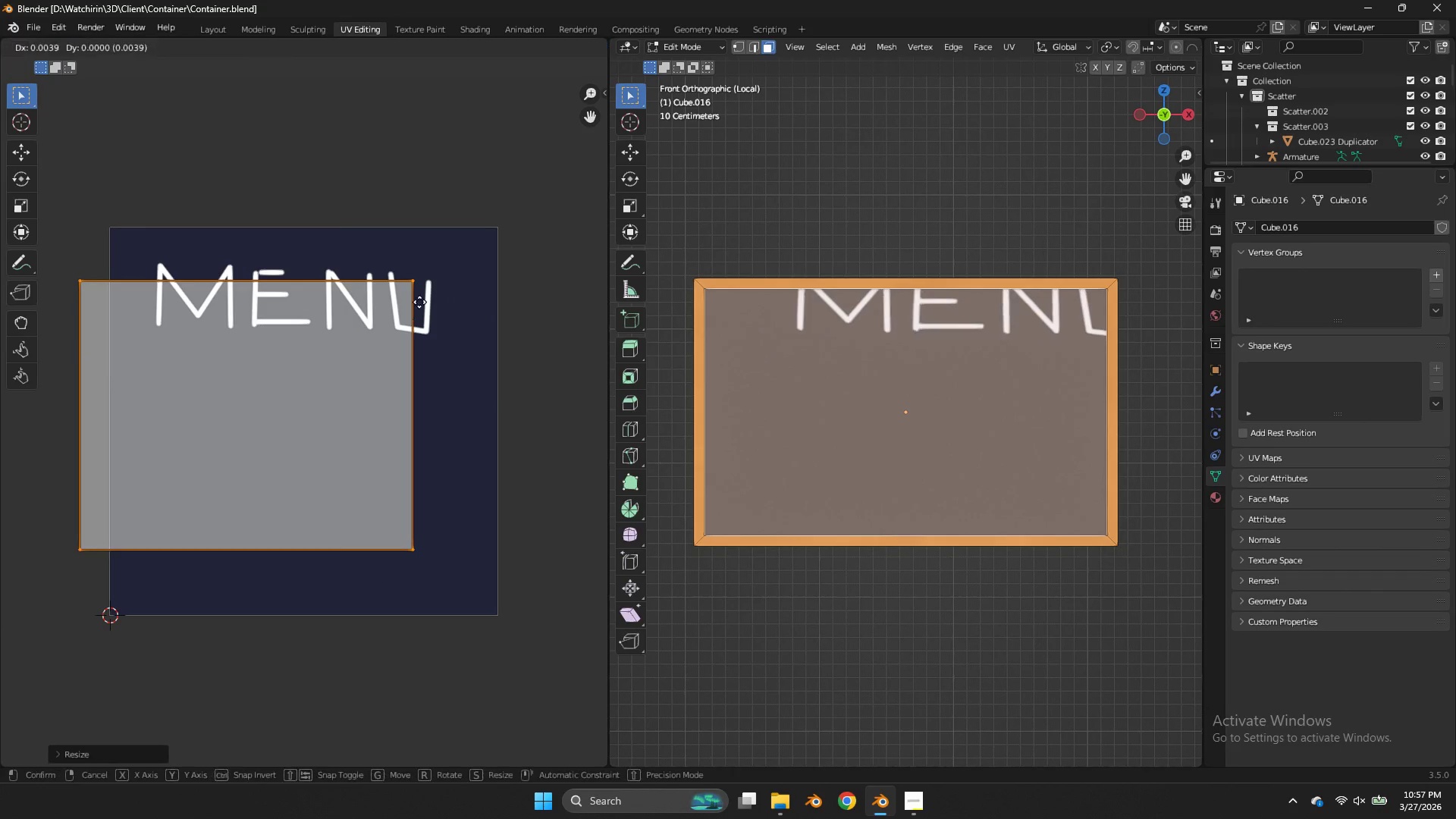 
key(G)
 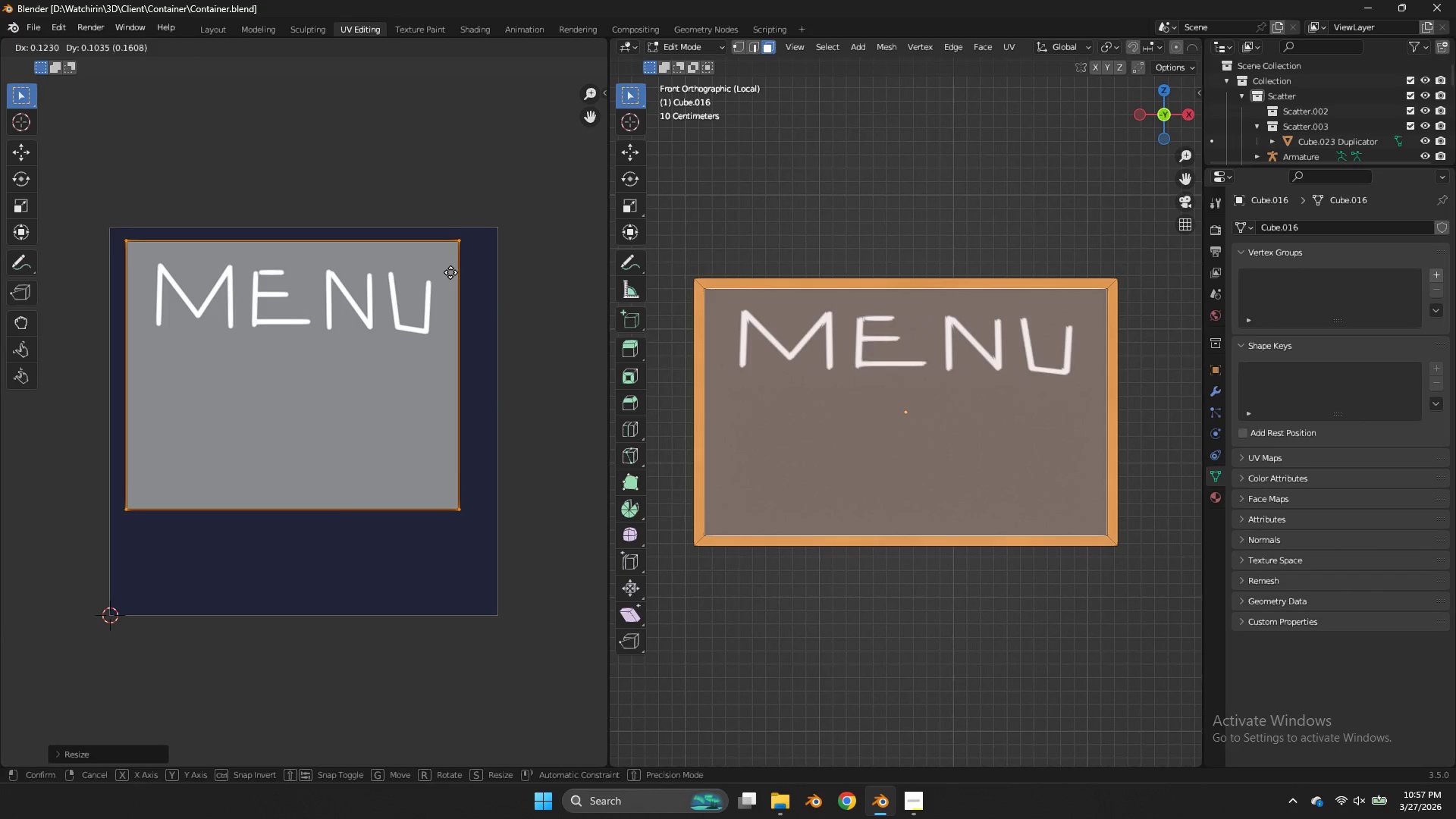 
left_click([452, 274])
 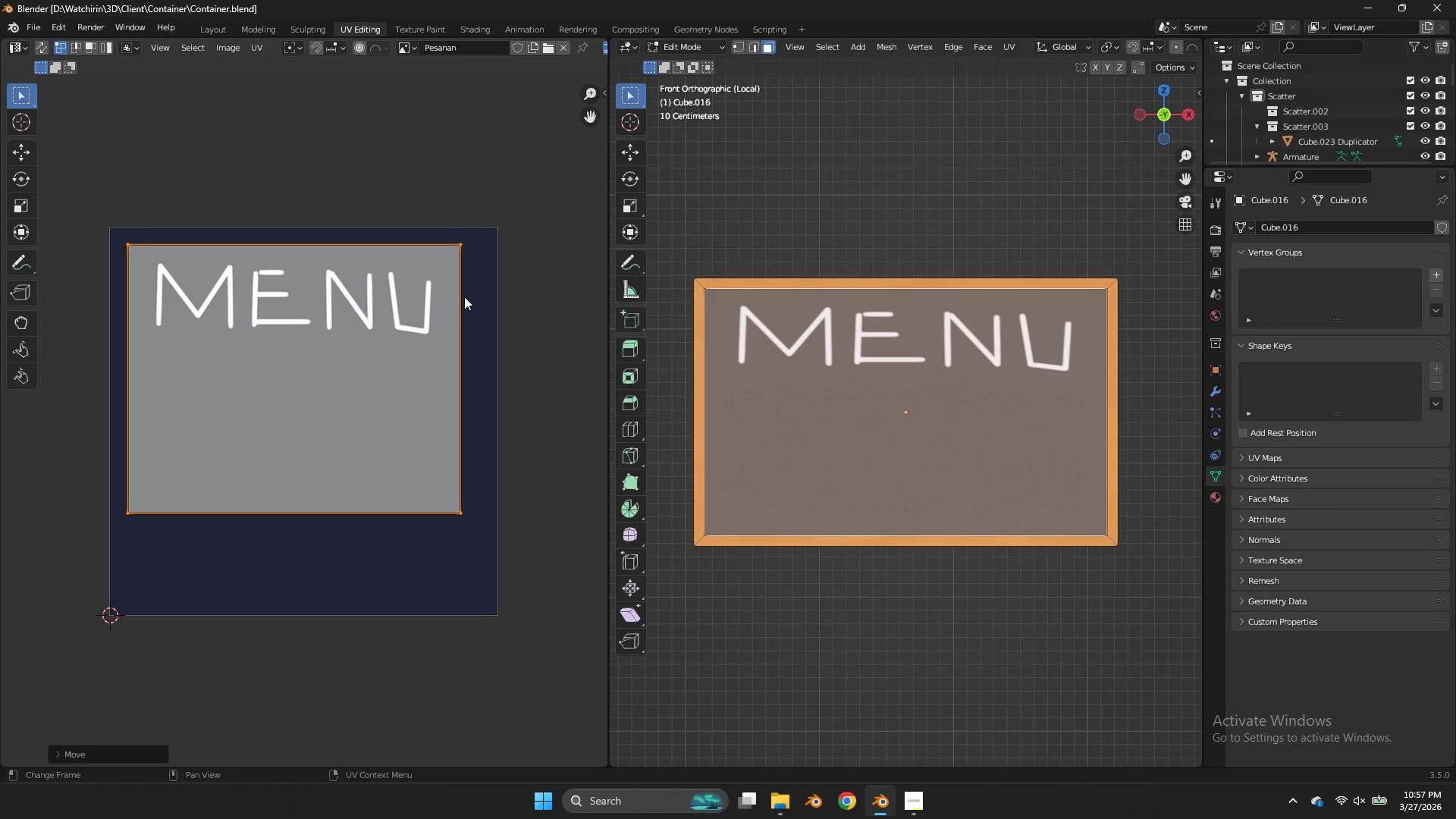 
key(Alt+AltLeft)
 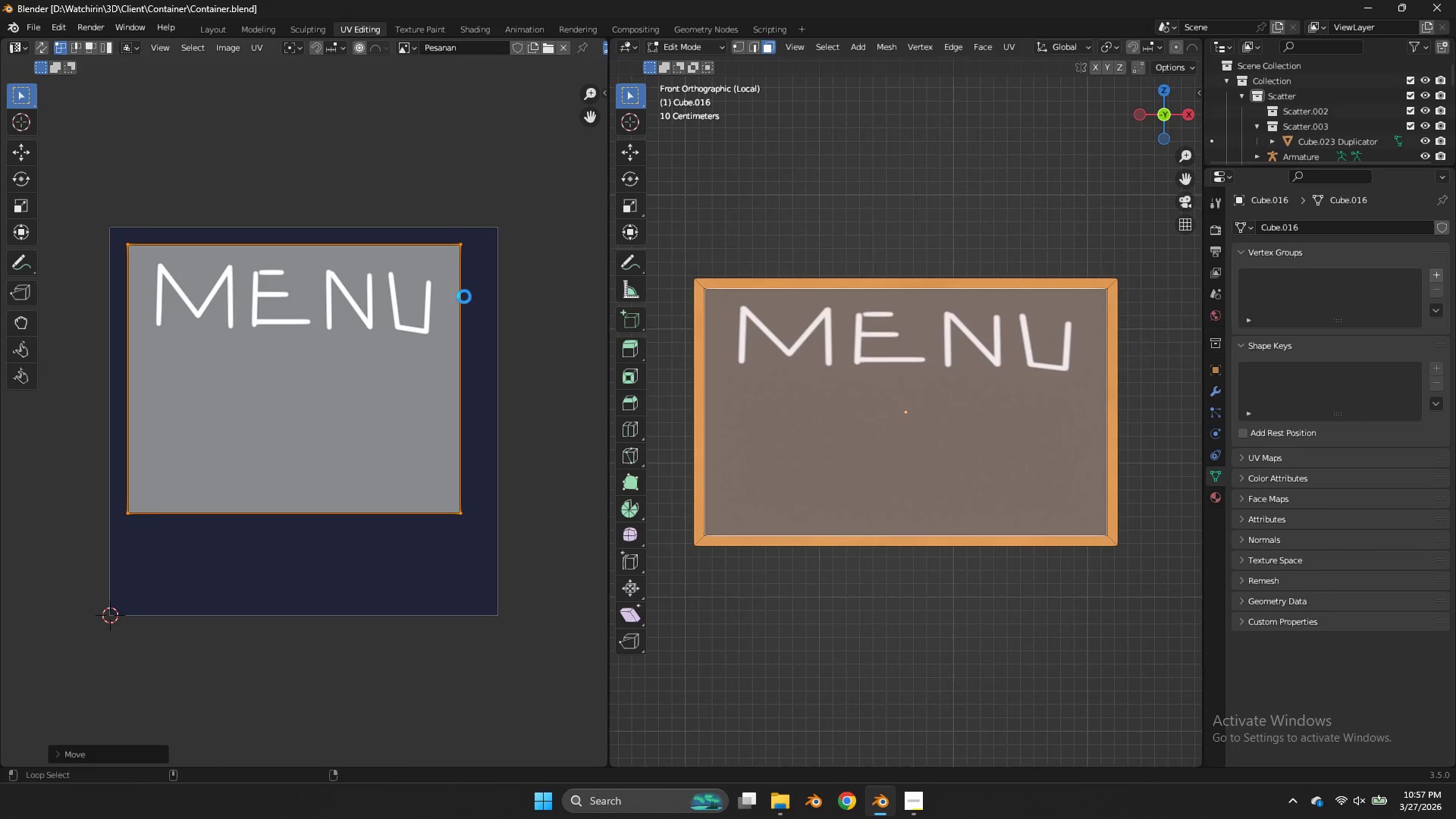 
key(Alt+S)
 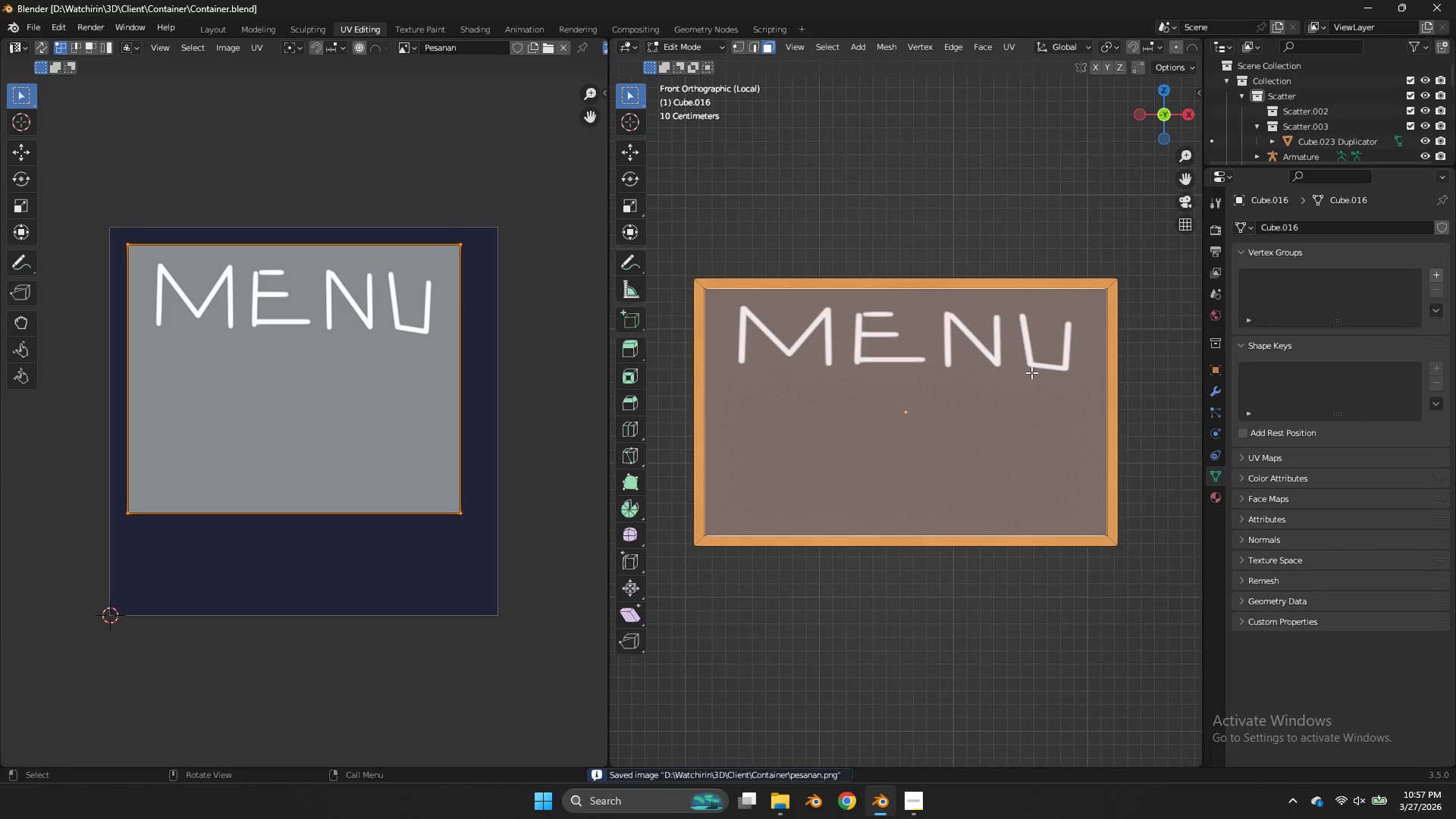 
key(Control+S)
 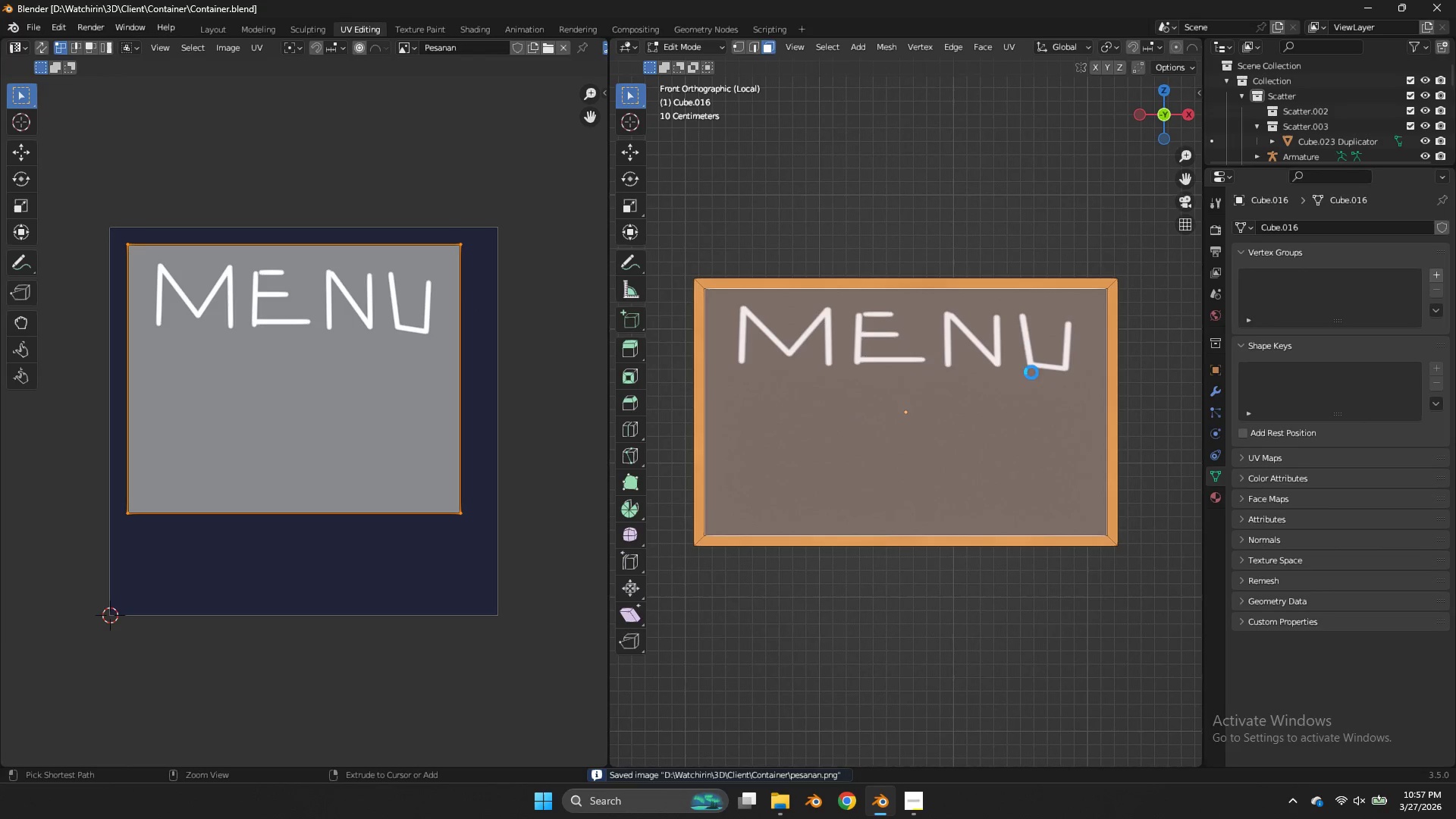 
key(Control+Tab)
 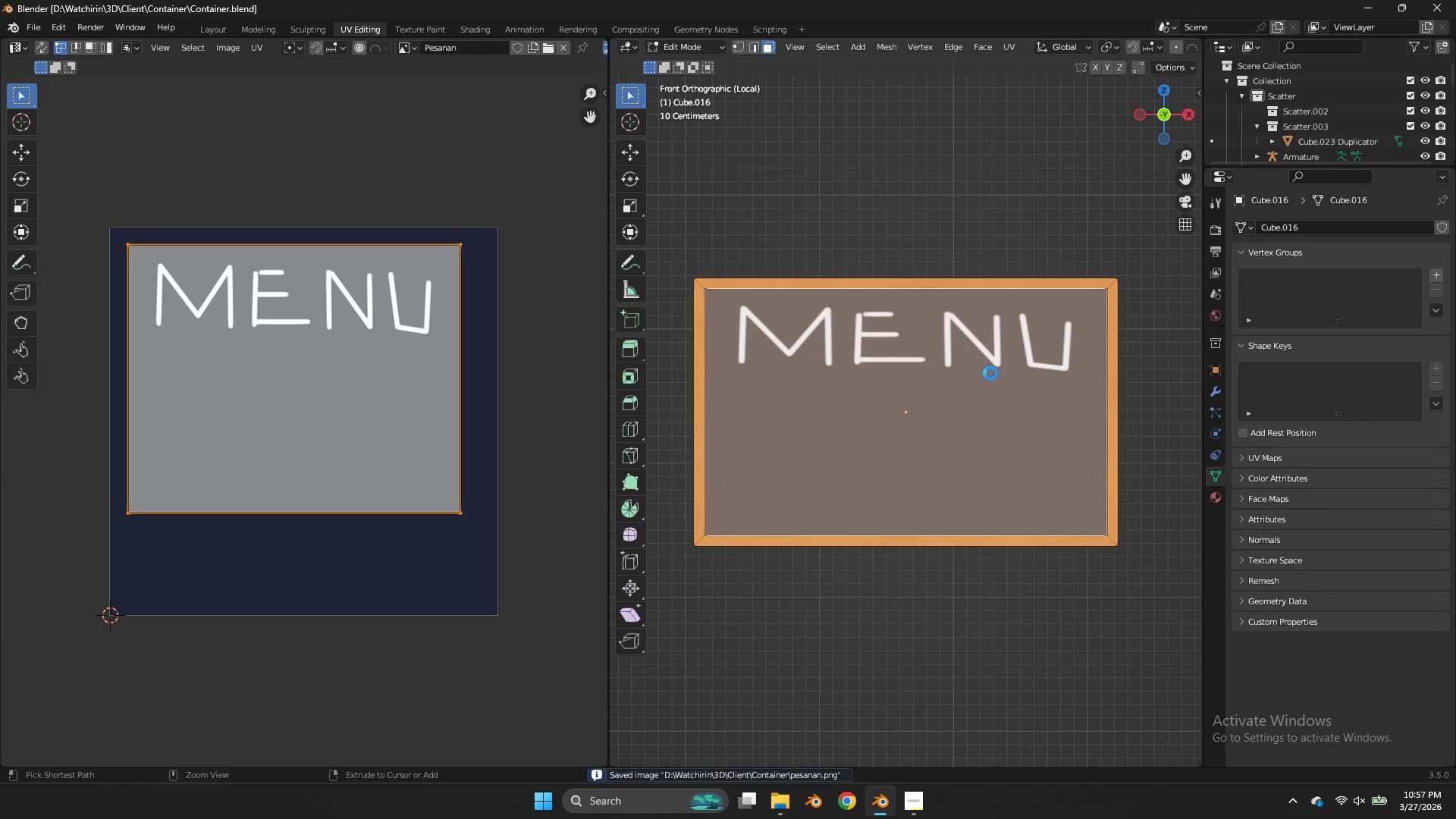 
key(Control+Tab)
 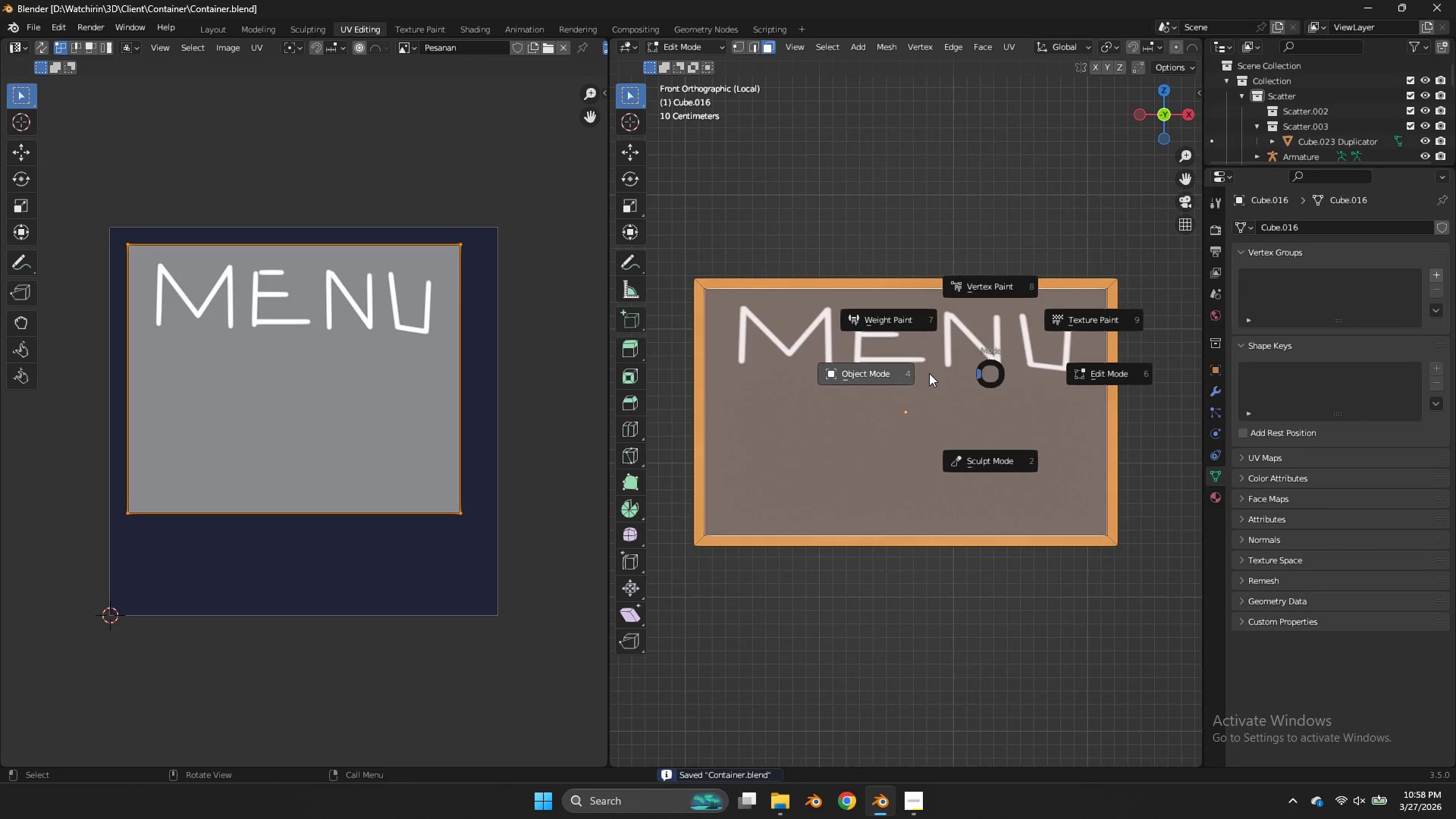 
left_click([929, 373])
 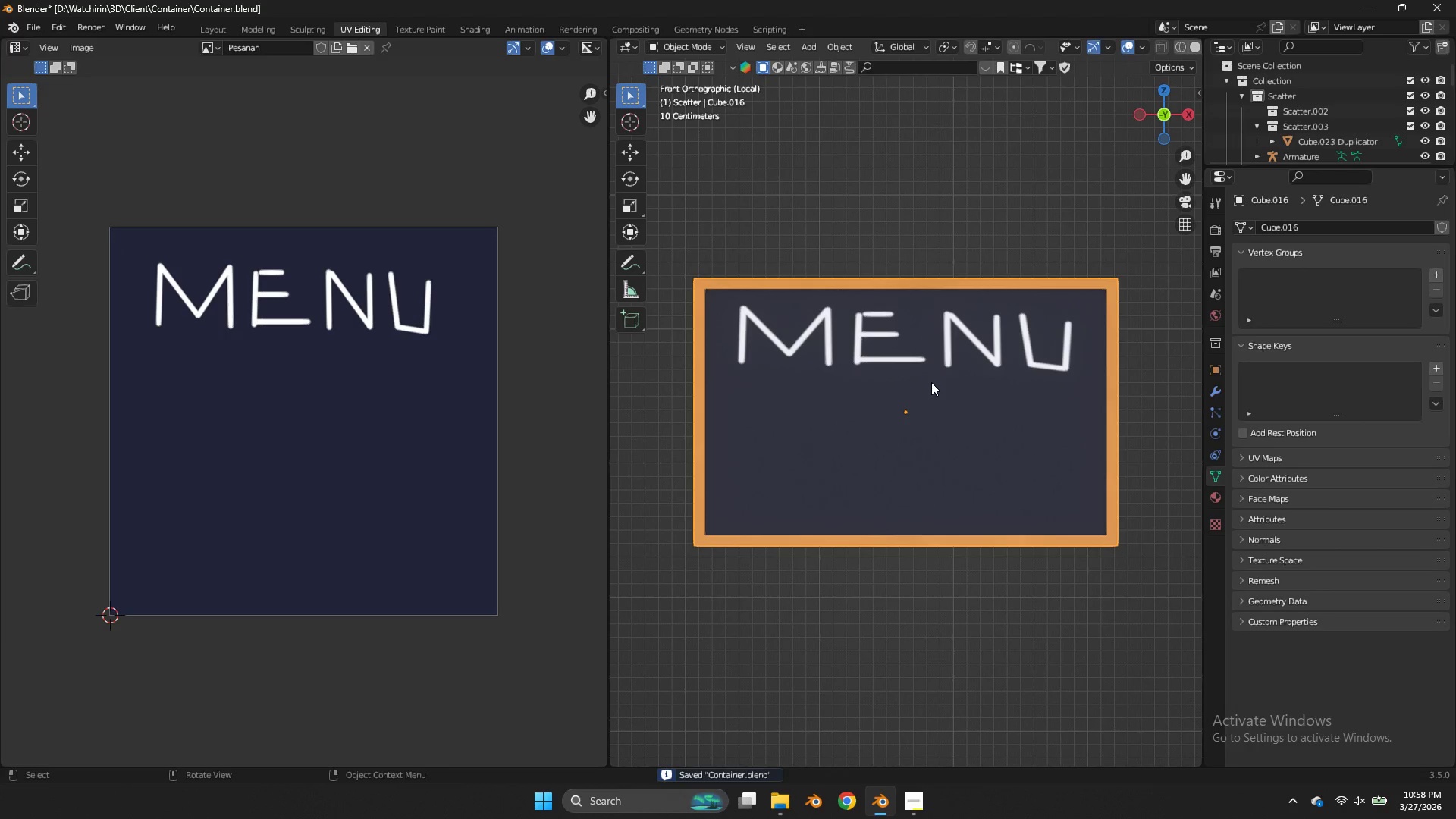 
key(S)
 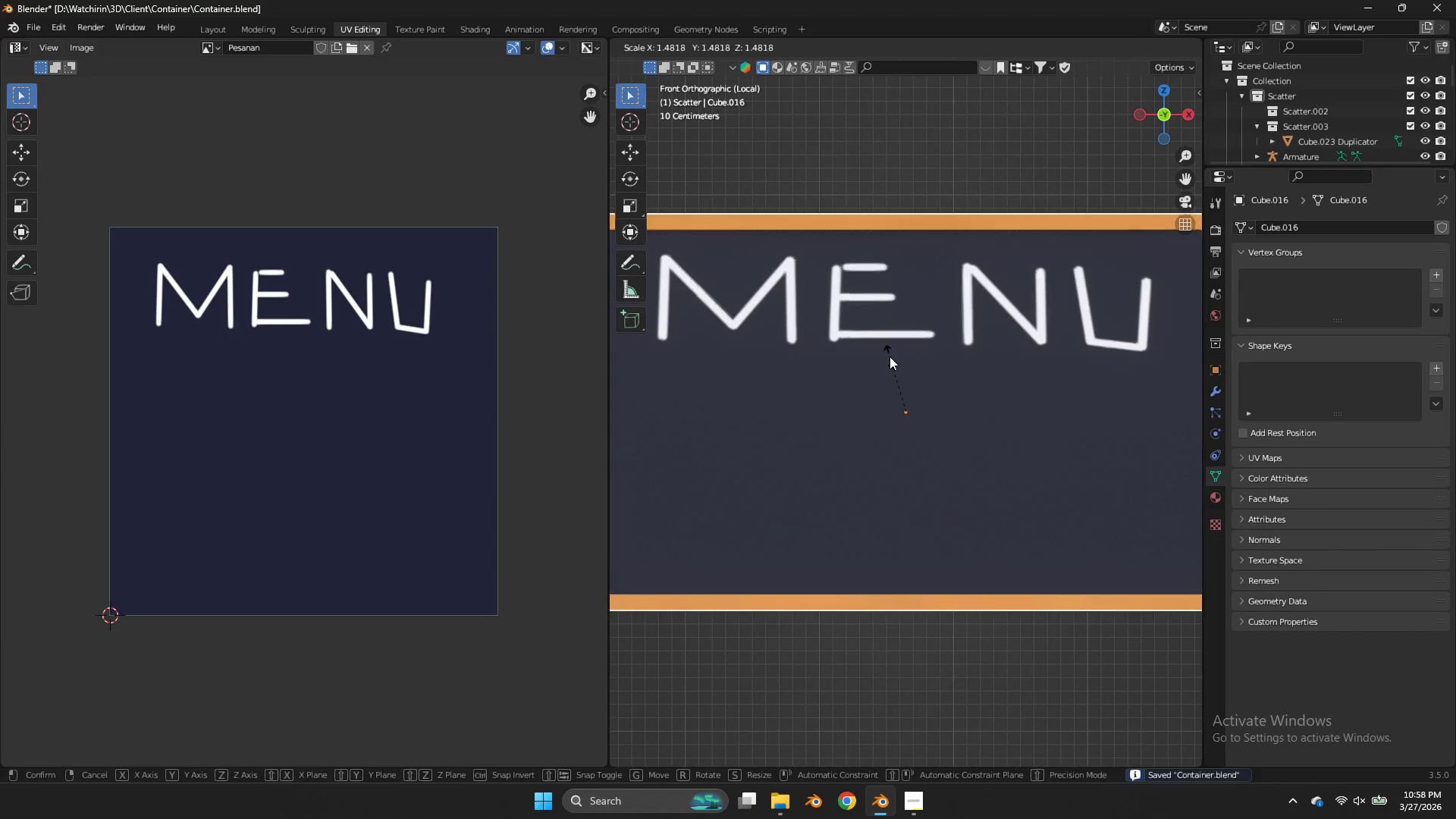 
right_click([890, 356])
 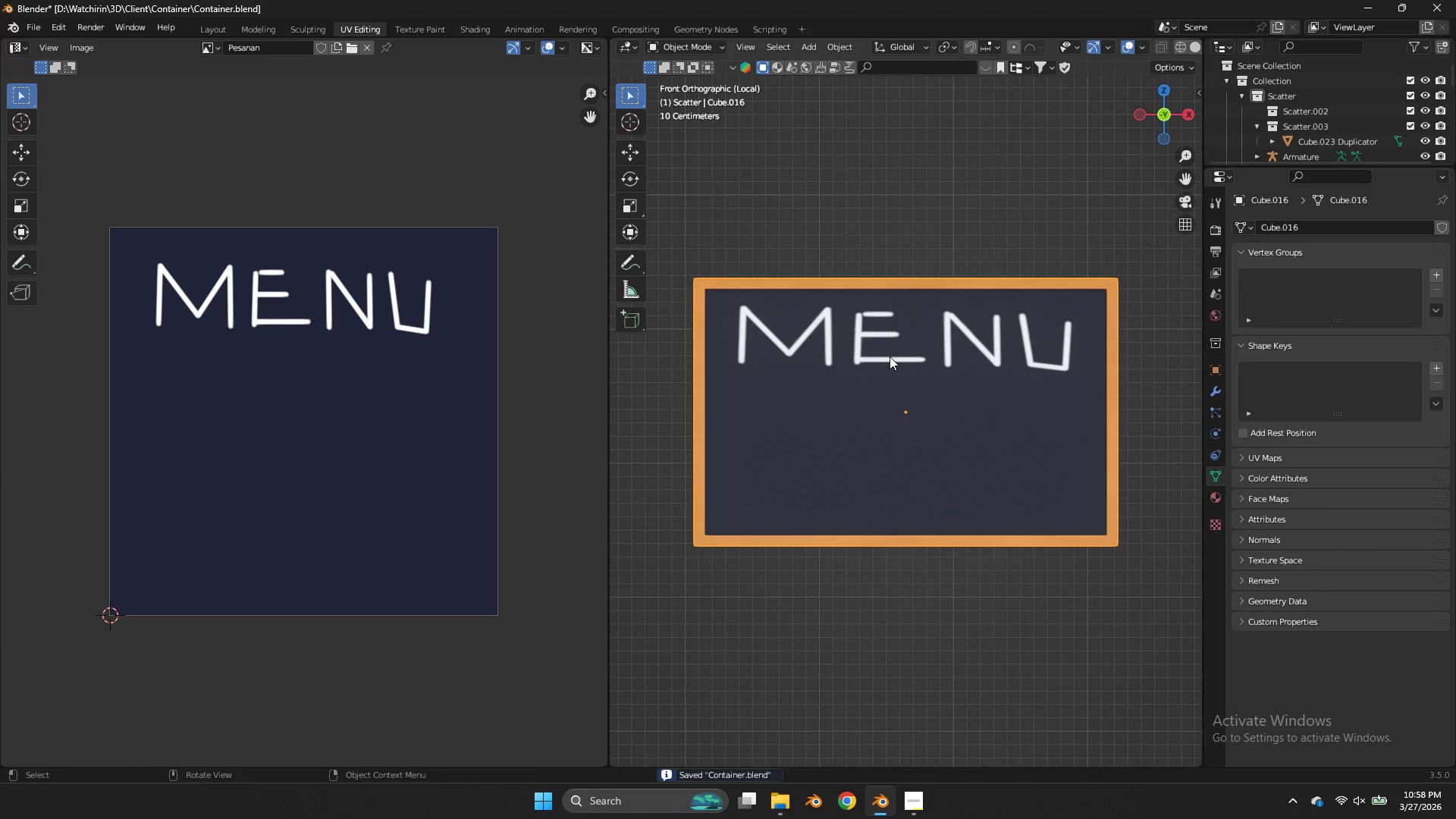 
key(Control+ControlLeft)
 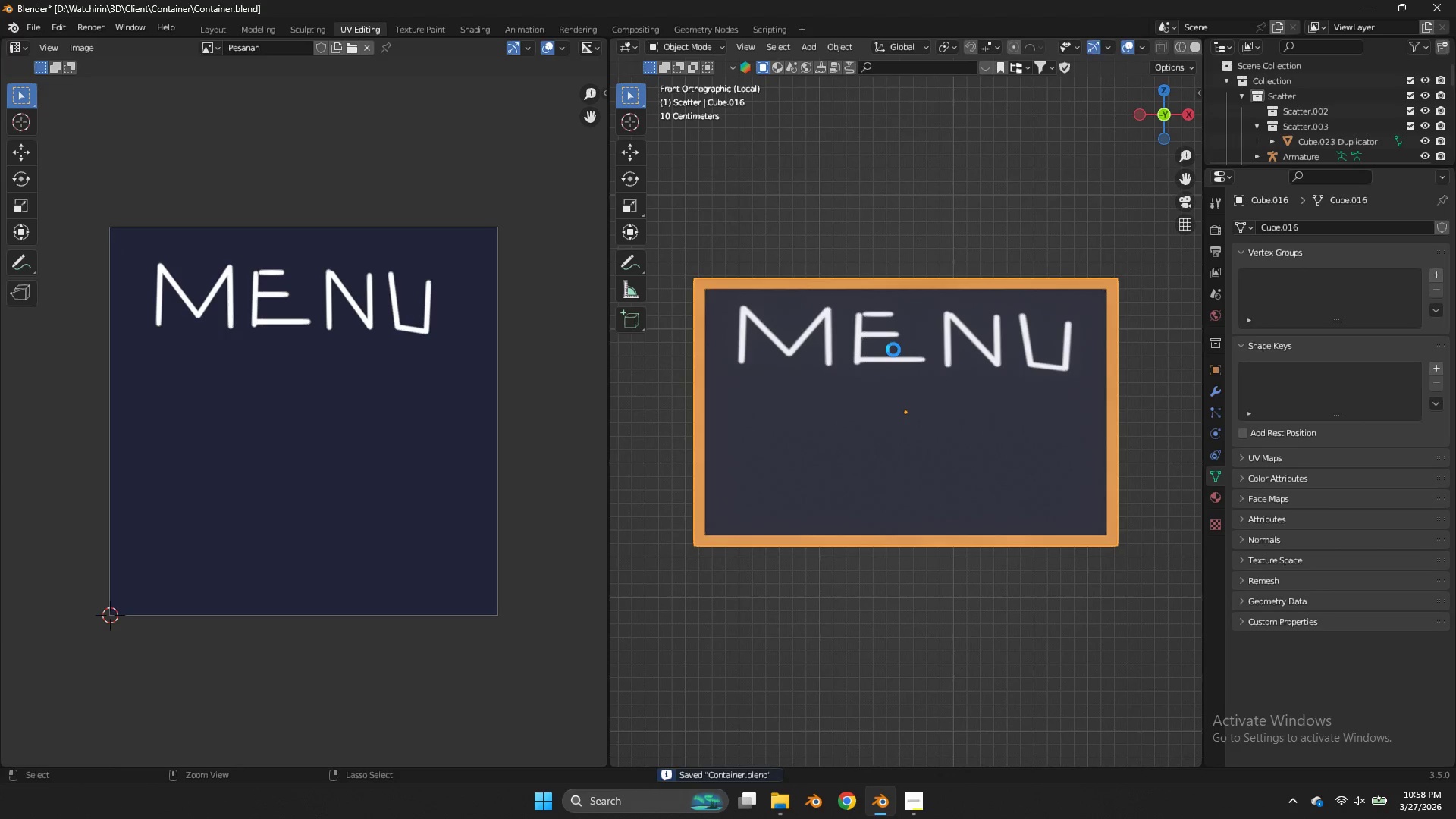 
key(Control+S)
 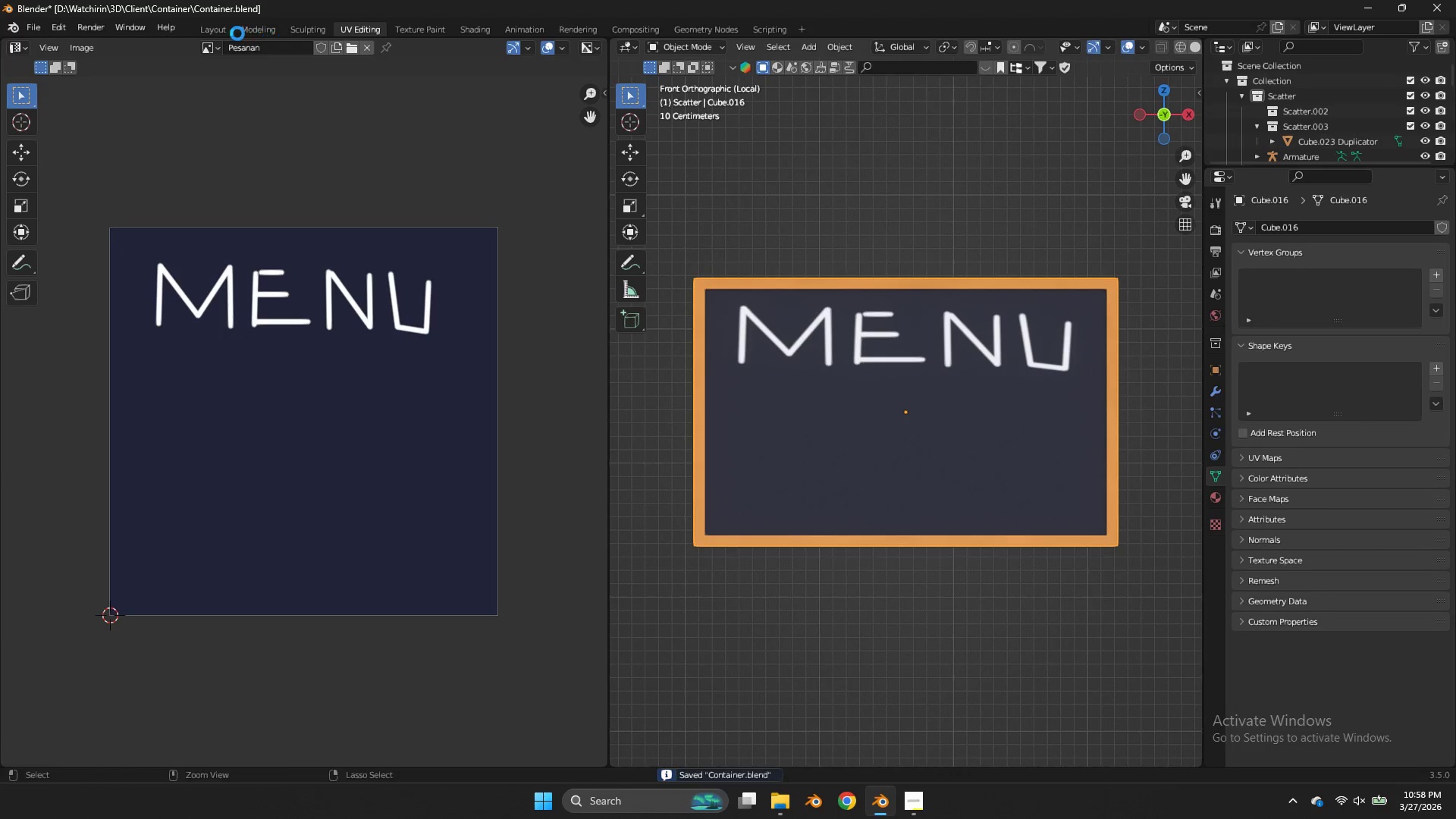 
left_click([228, 32])
 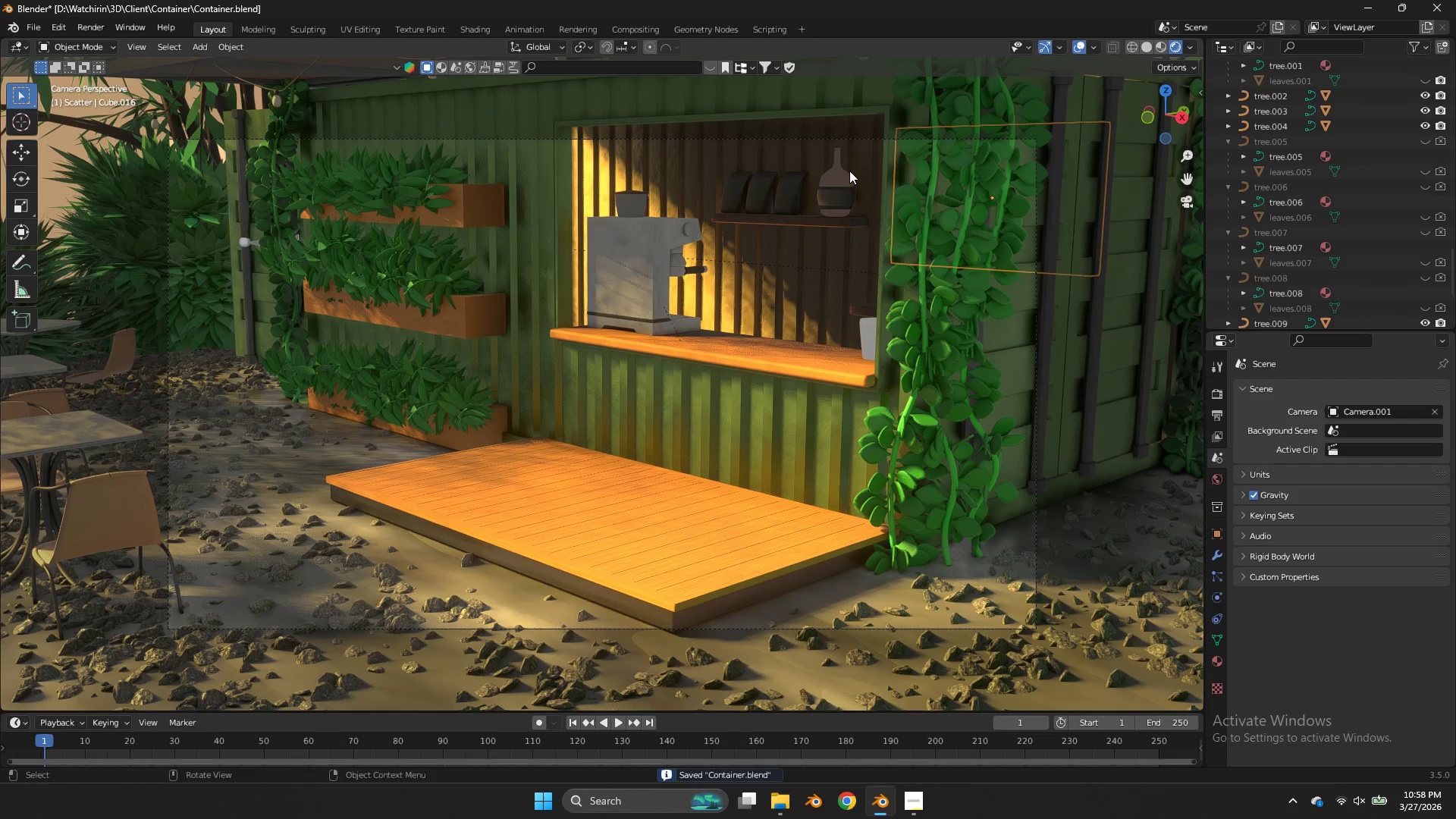 
left_click([584, 295])
 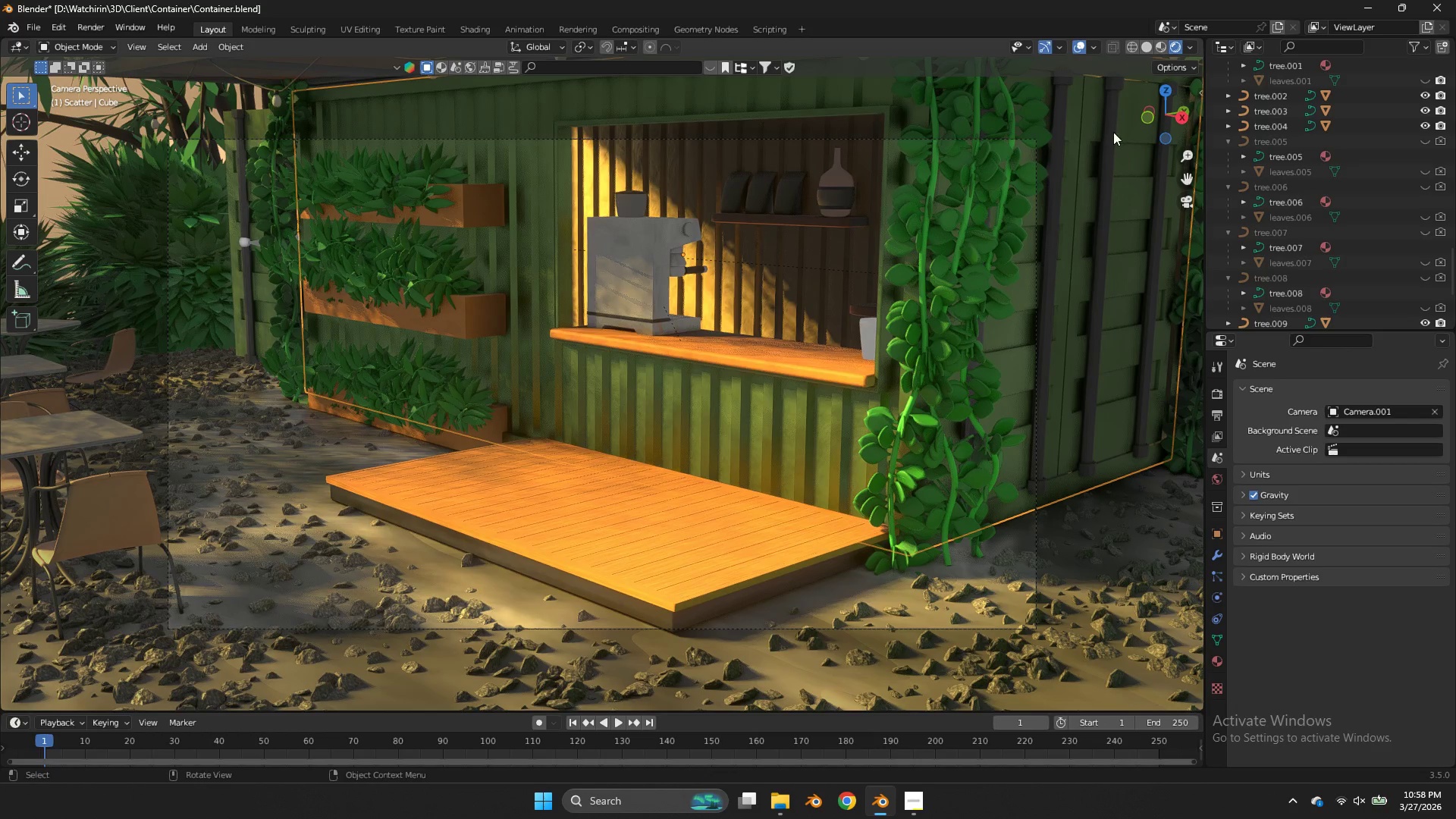 
type(zzz)
 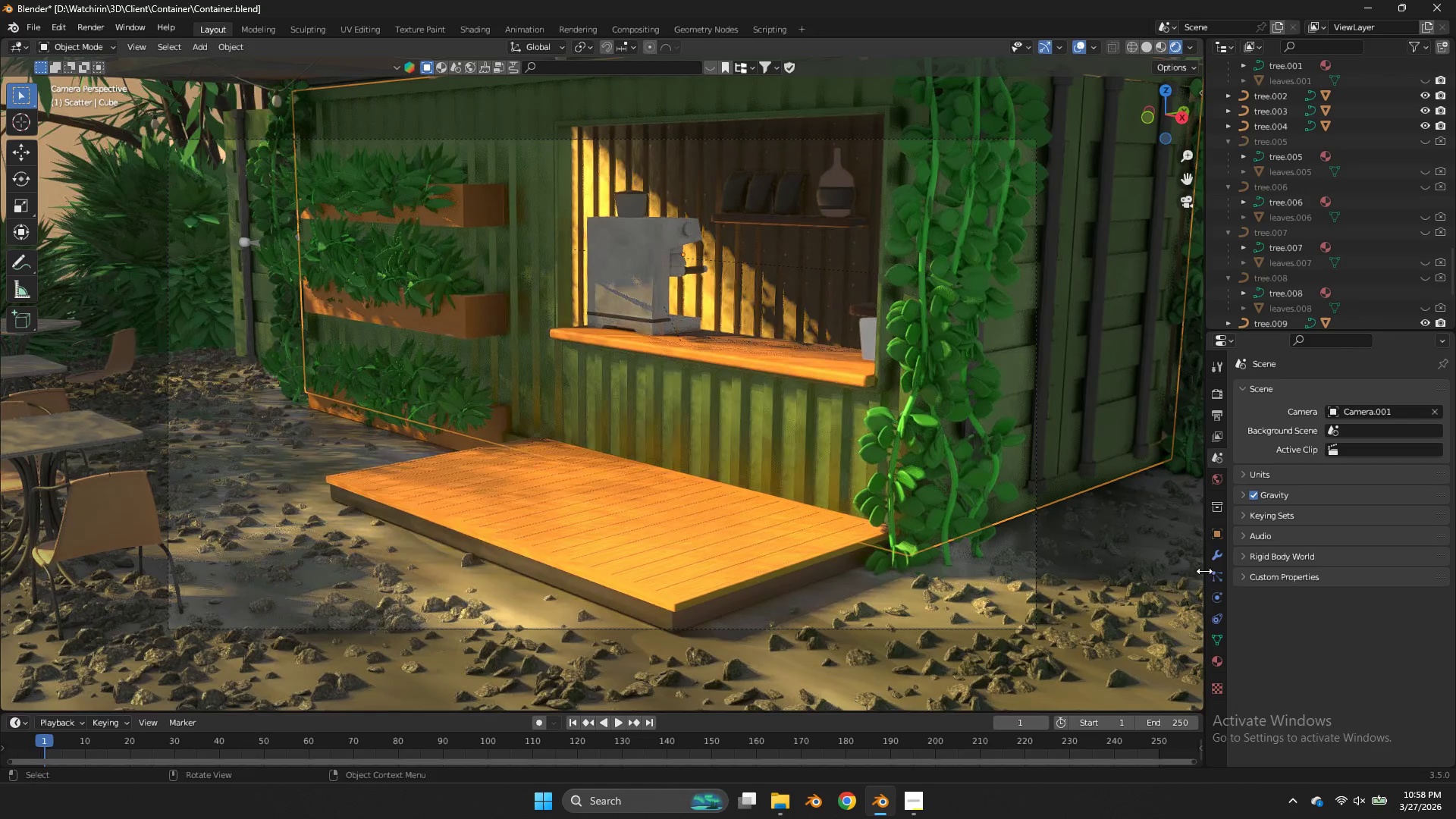 
left_click([1219, 554])
 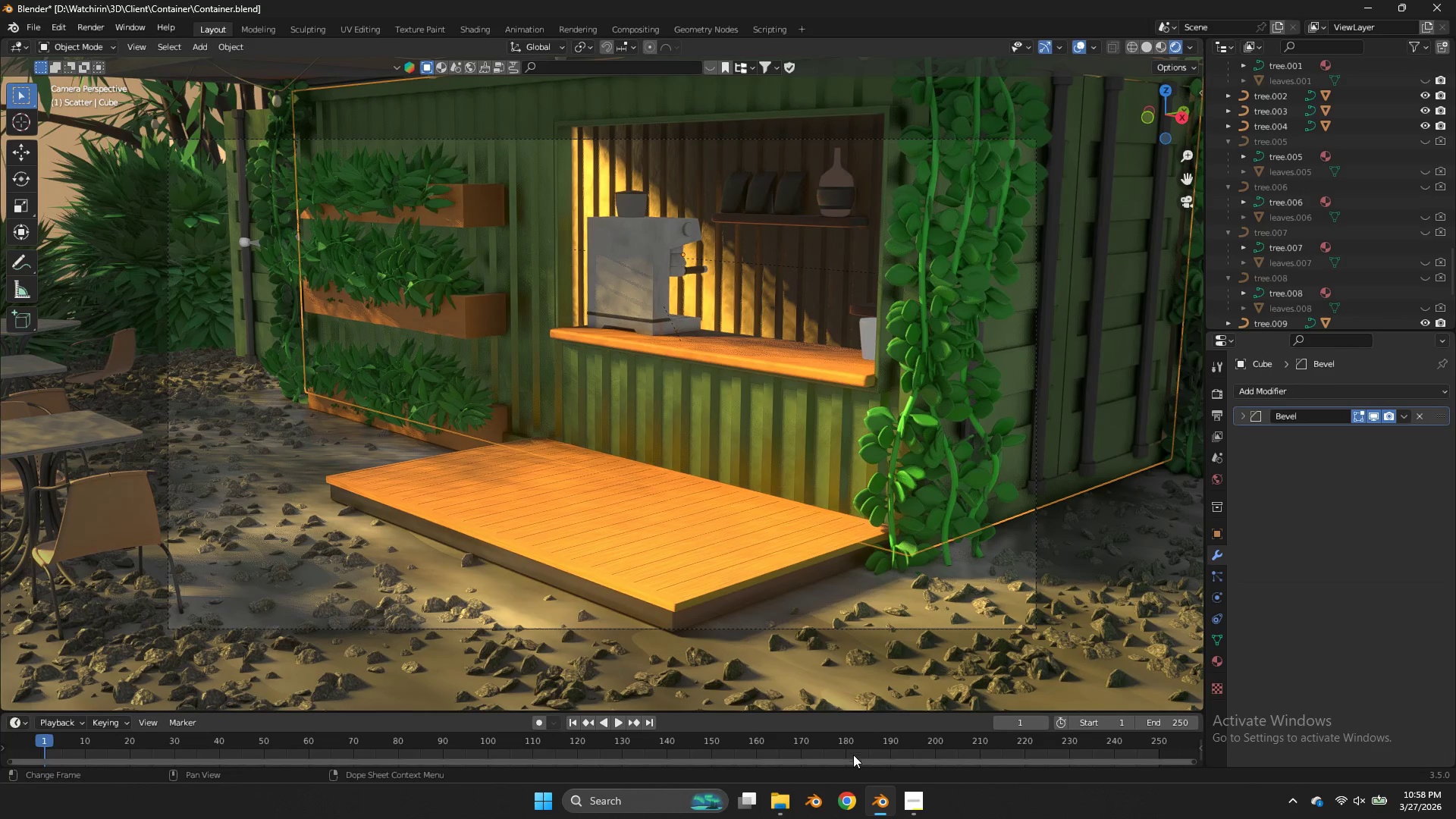 
left_click([785, 796])
 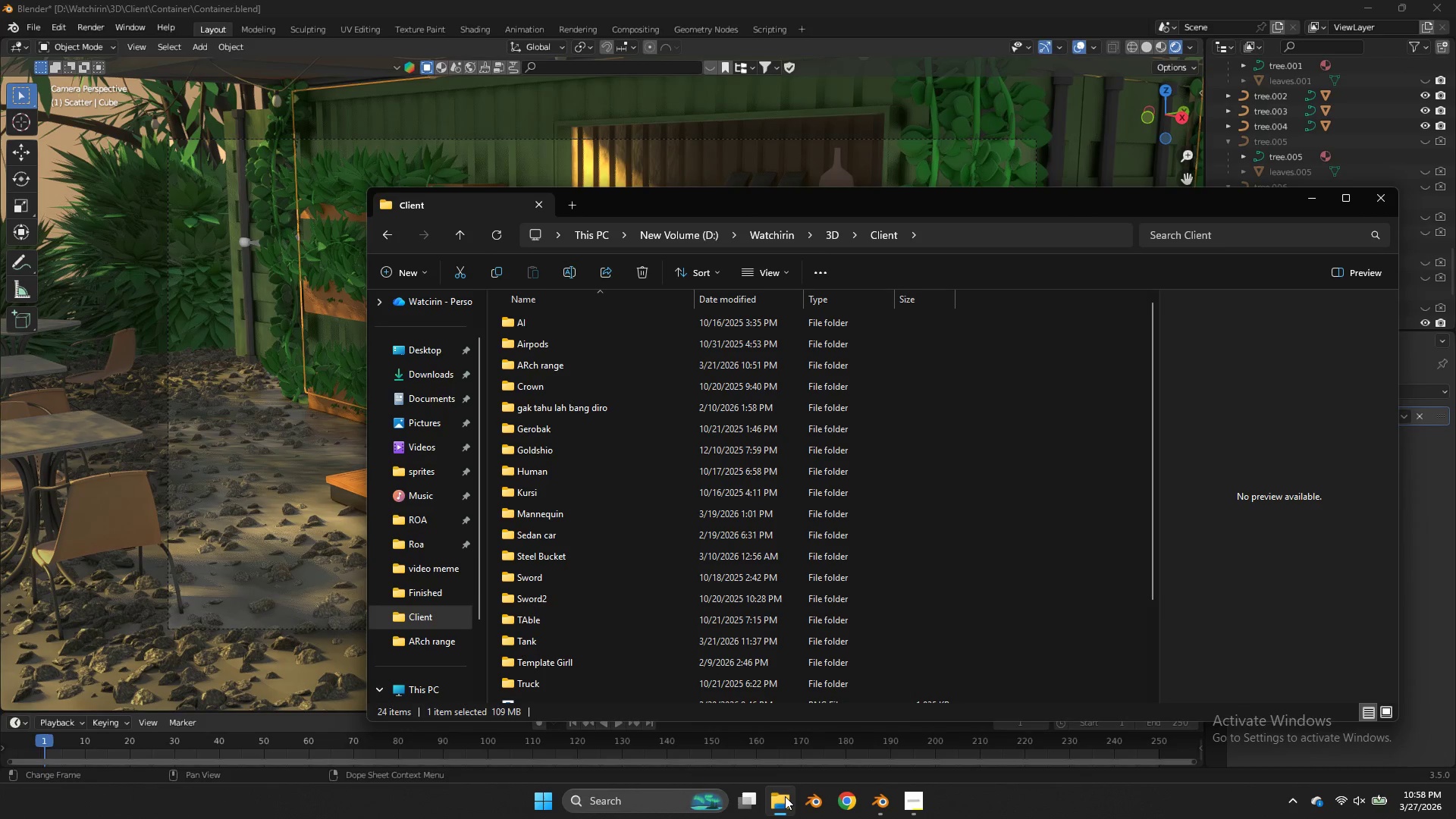 
left_click([785, 796])
 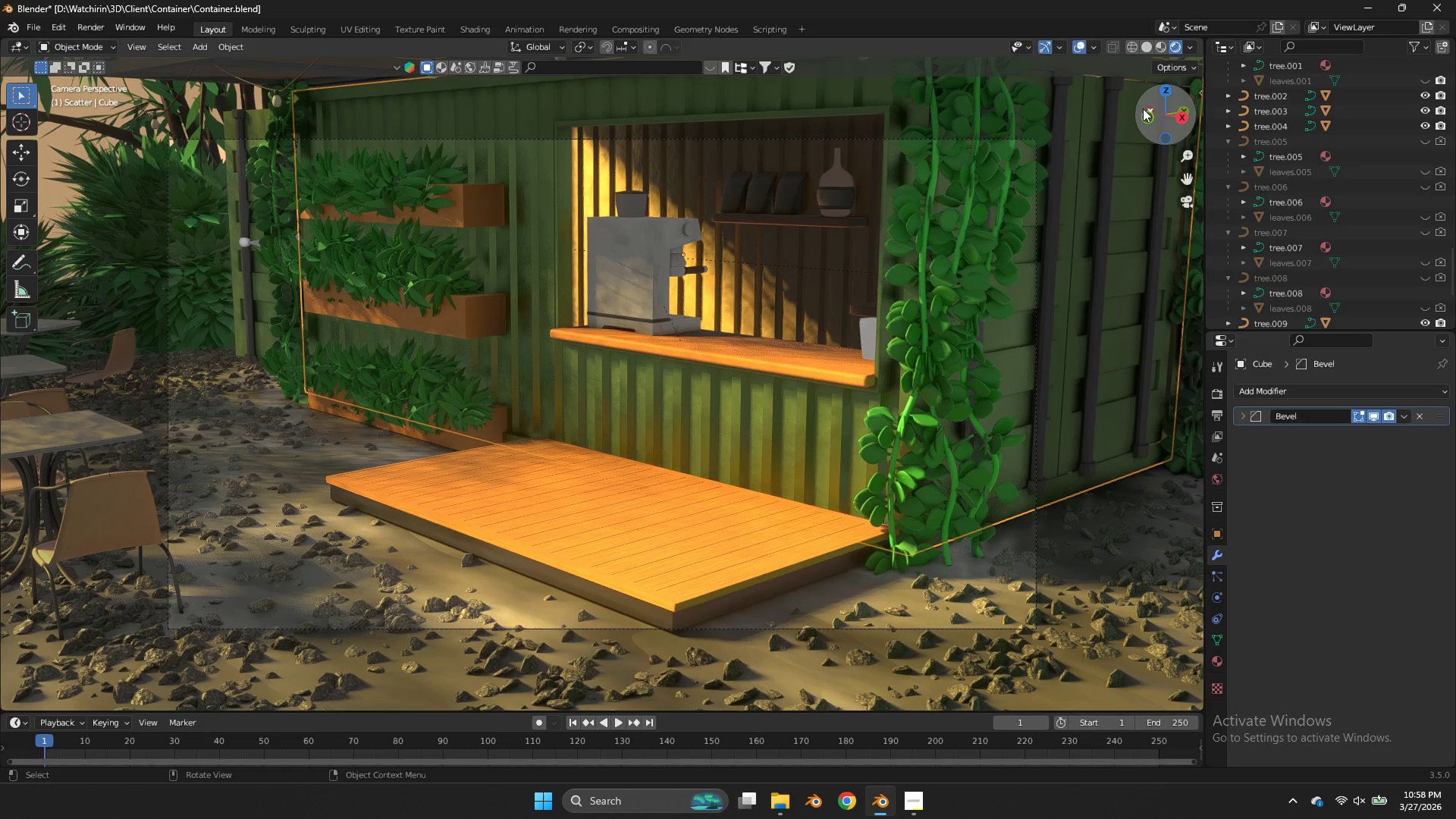 
left_click_drag(start_coordinate=[1148, 113], to_coordinate=[46, 124])
 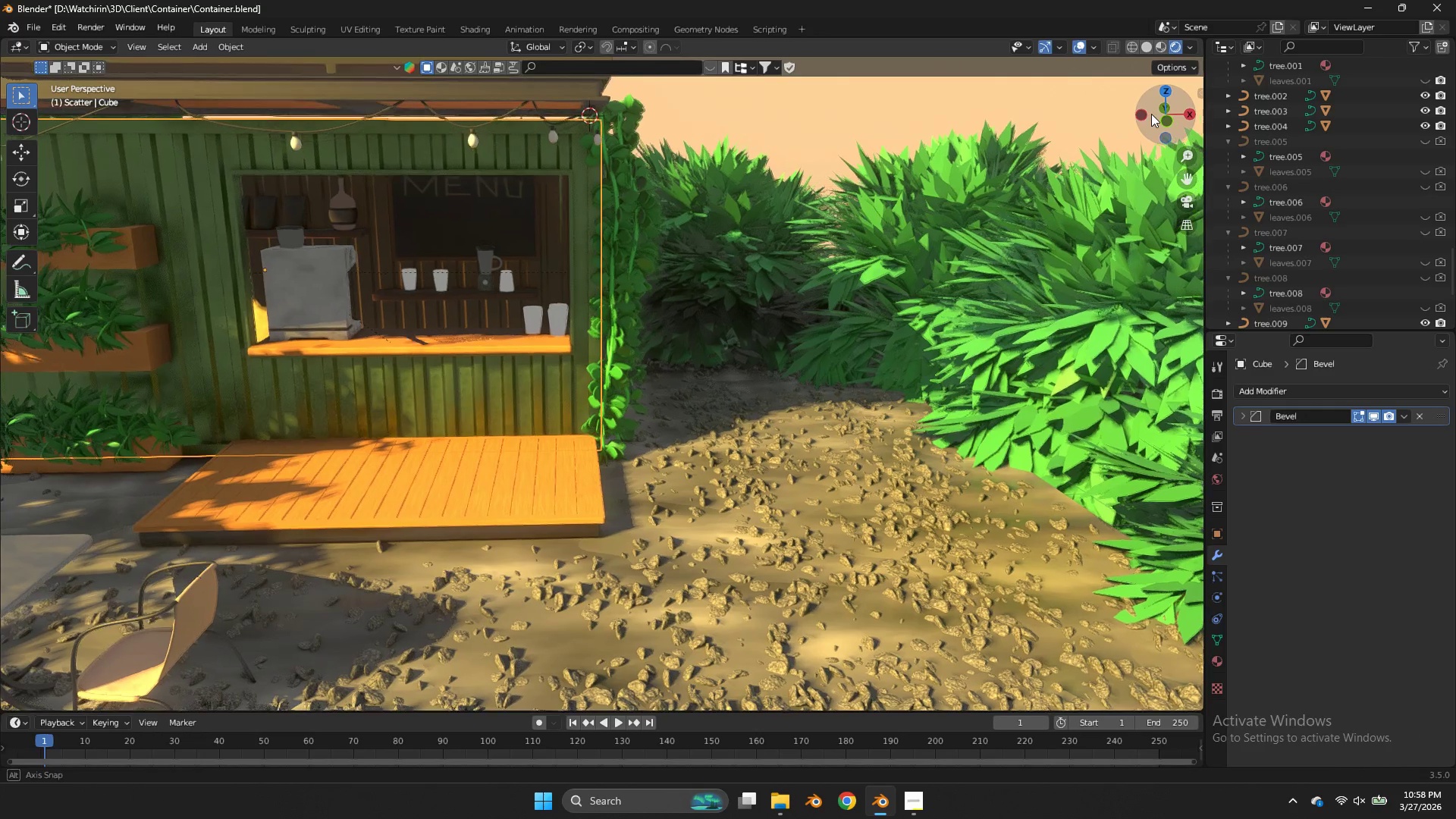 
scroll: coordinate [1151, 114], scroll_direction: down, amount: 4.0
 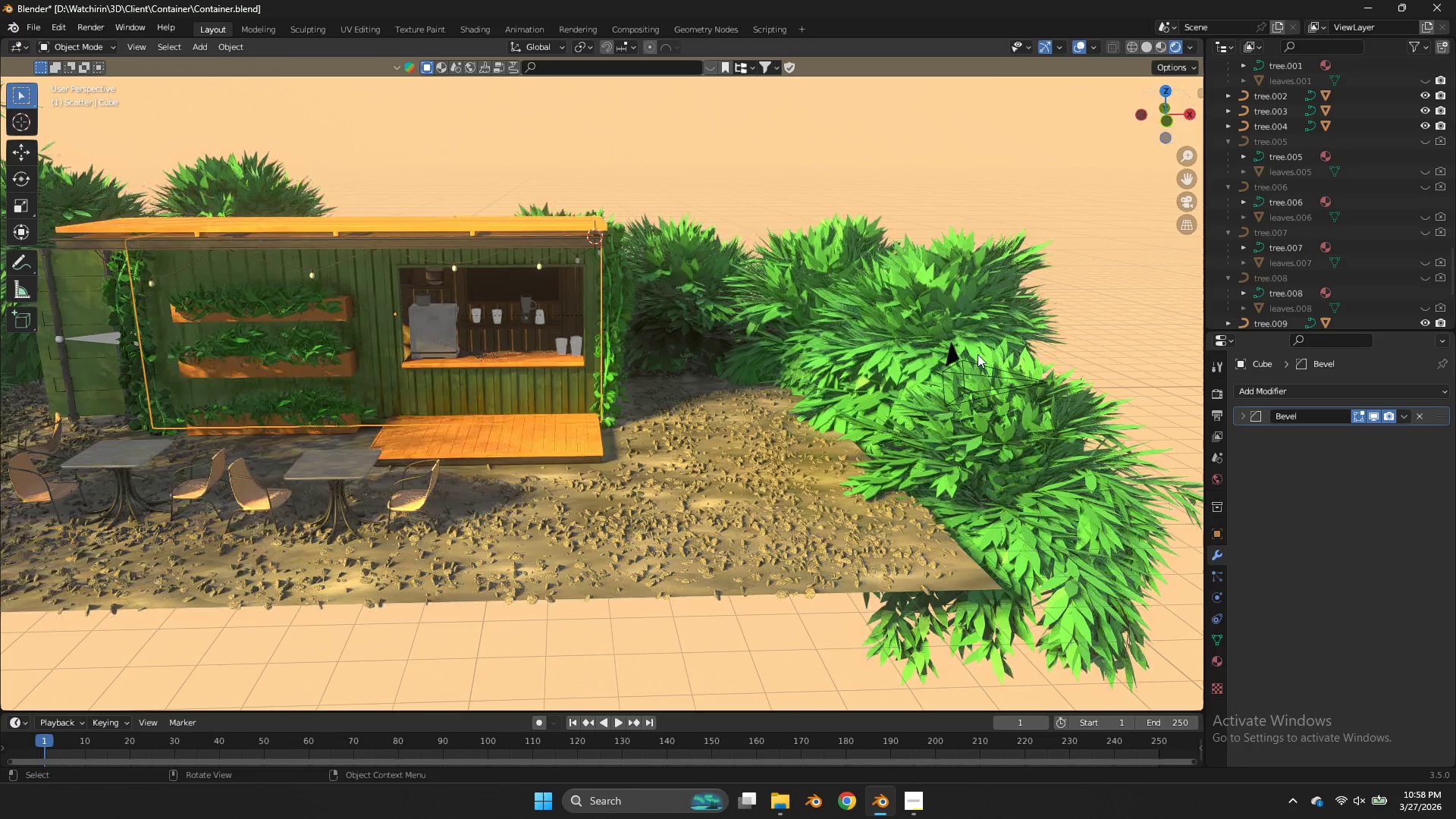 
left_click([956, 359])
 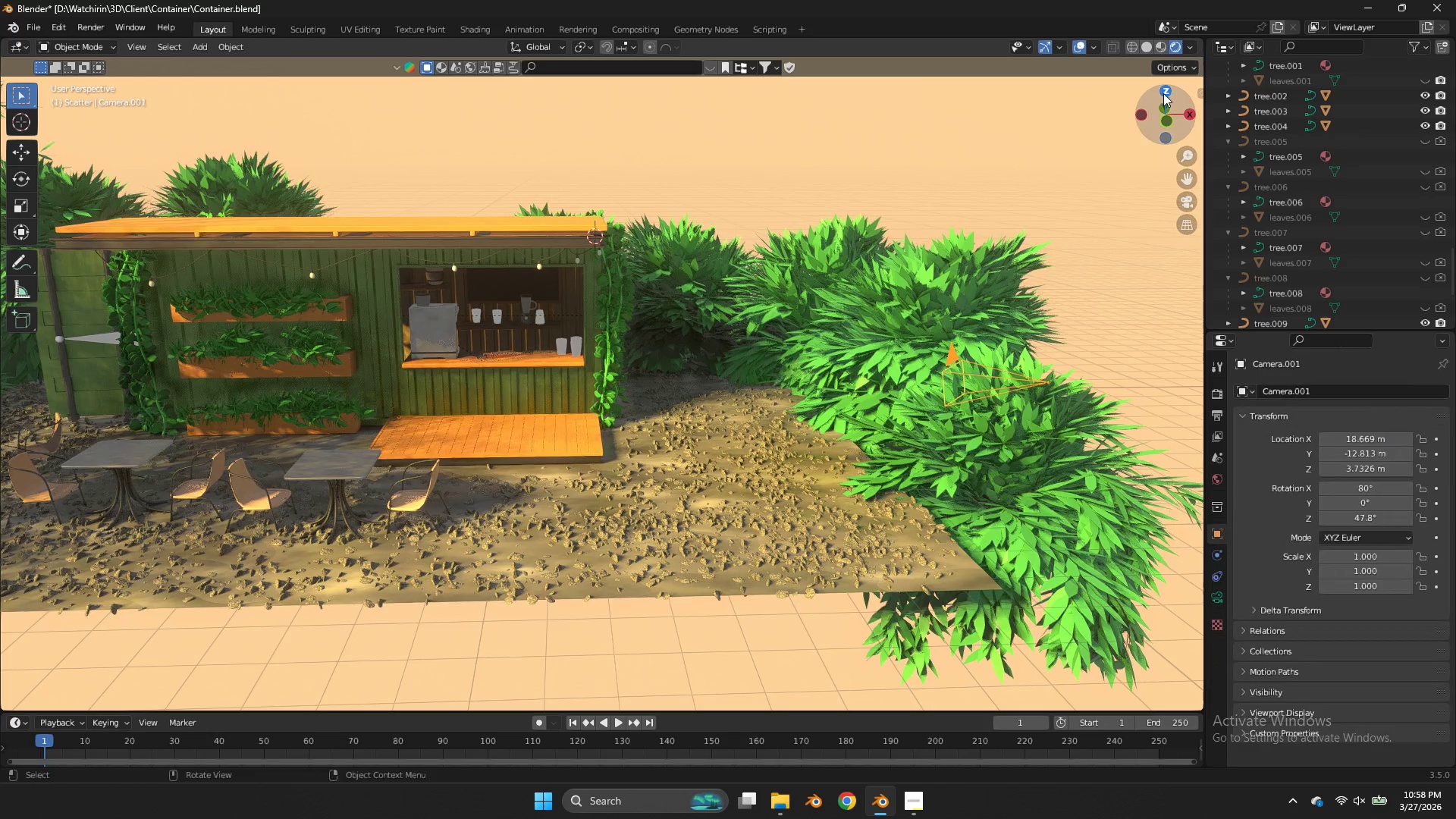 
left_click([1165, 89])
 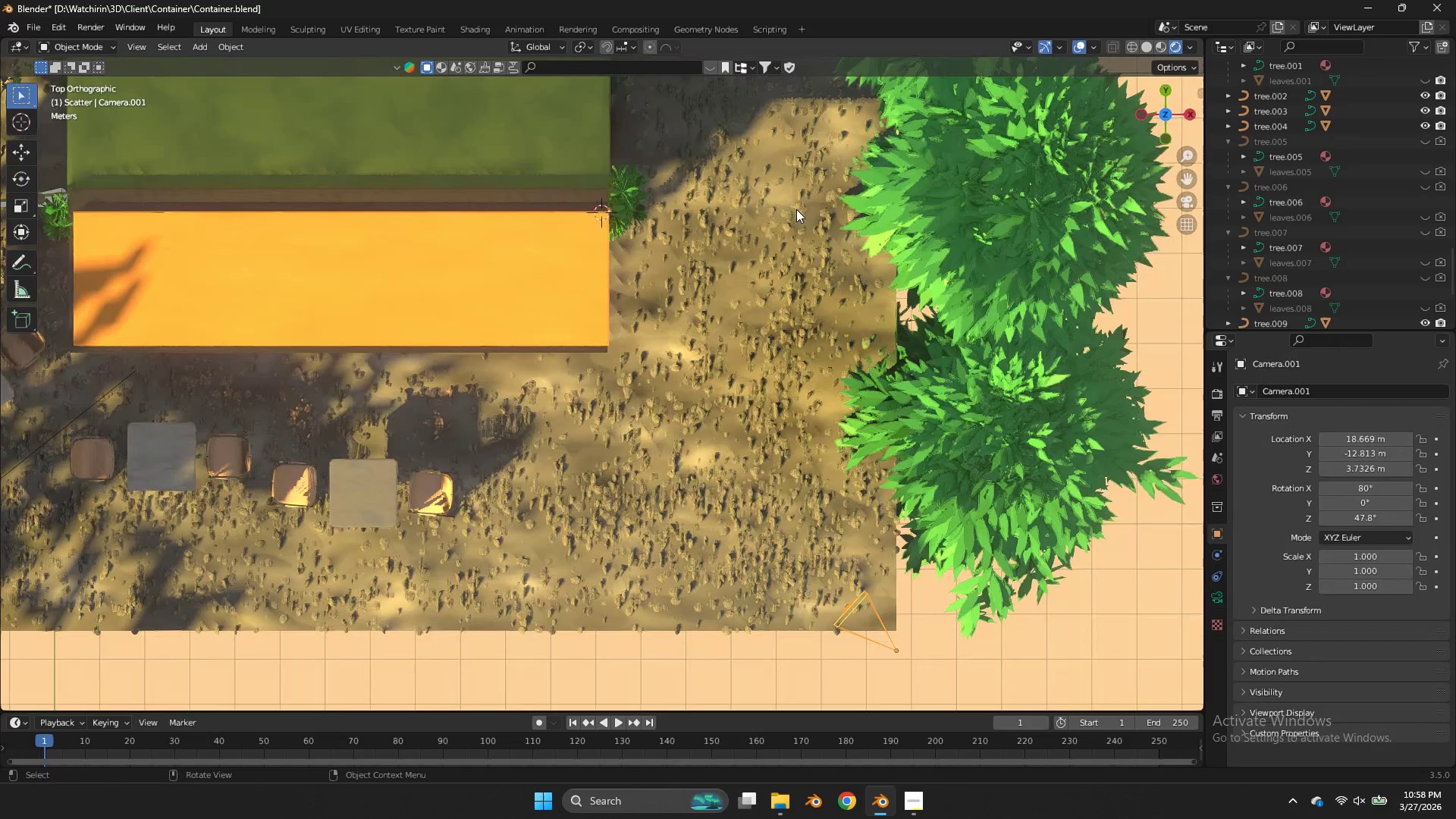 
key(Z)
 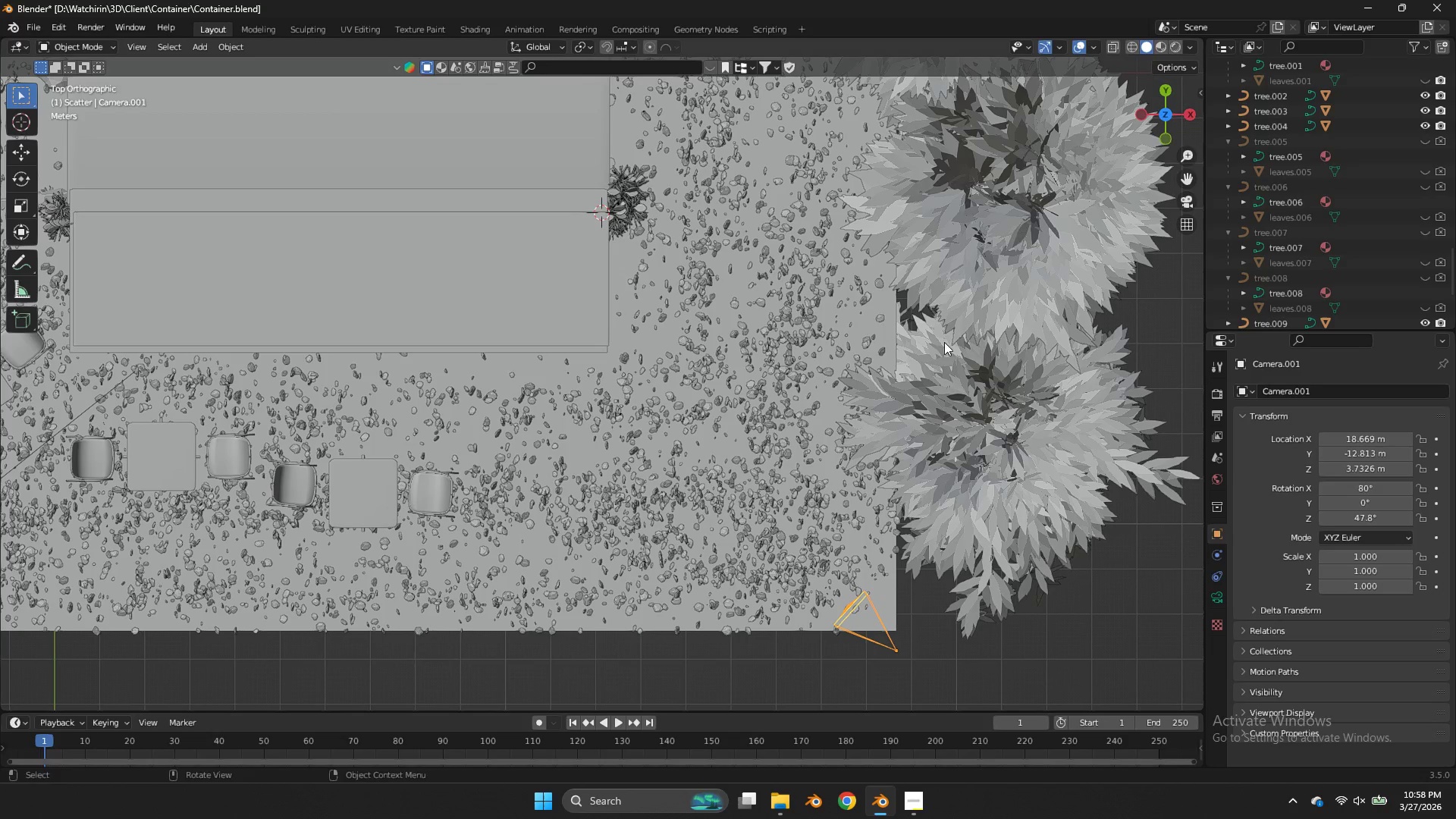 
key(Shift+ShiftLeft)
 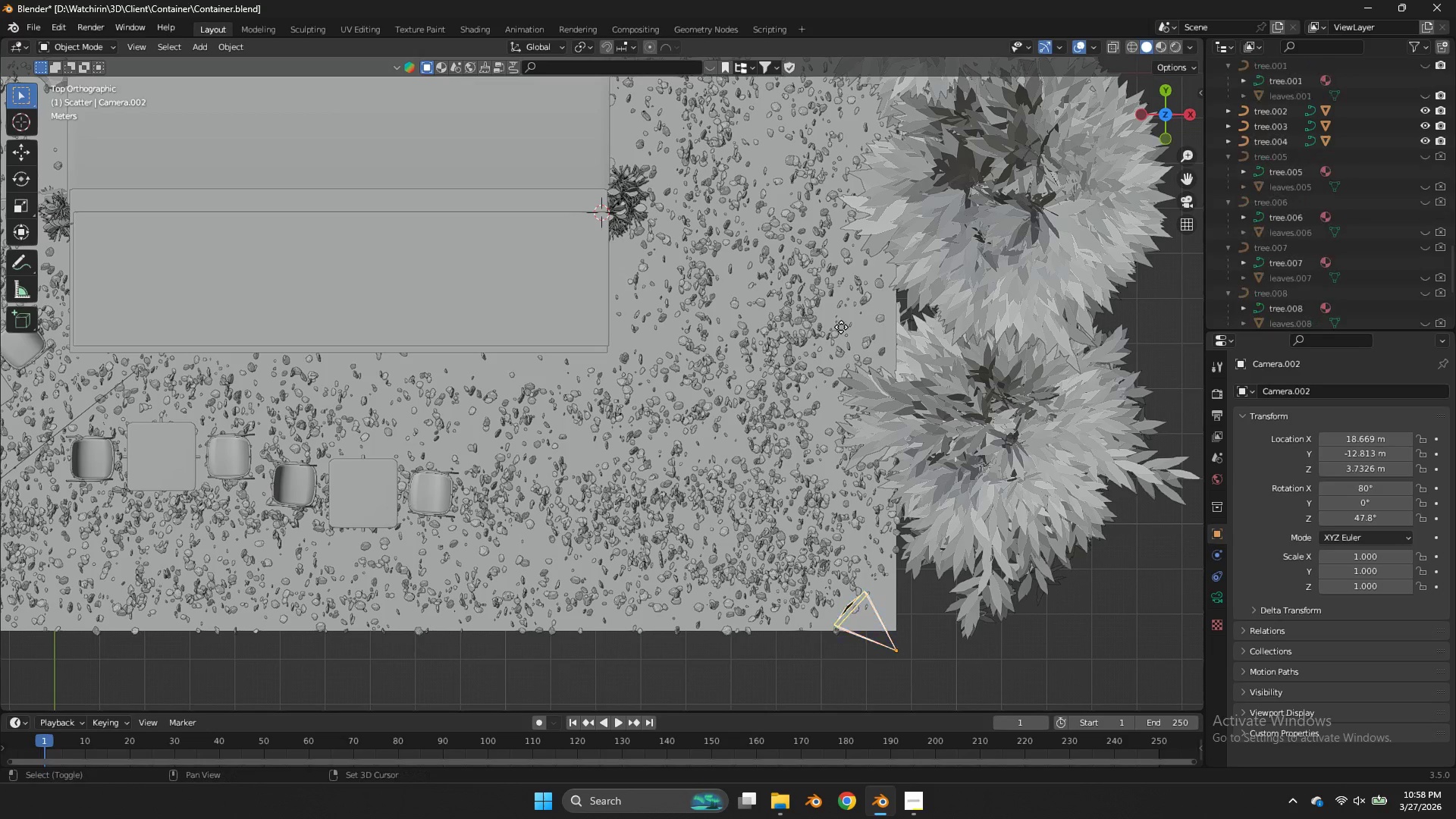 
key(Shift+D)
 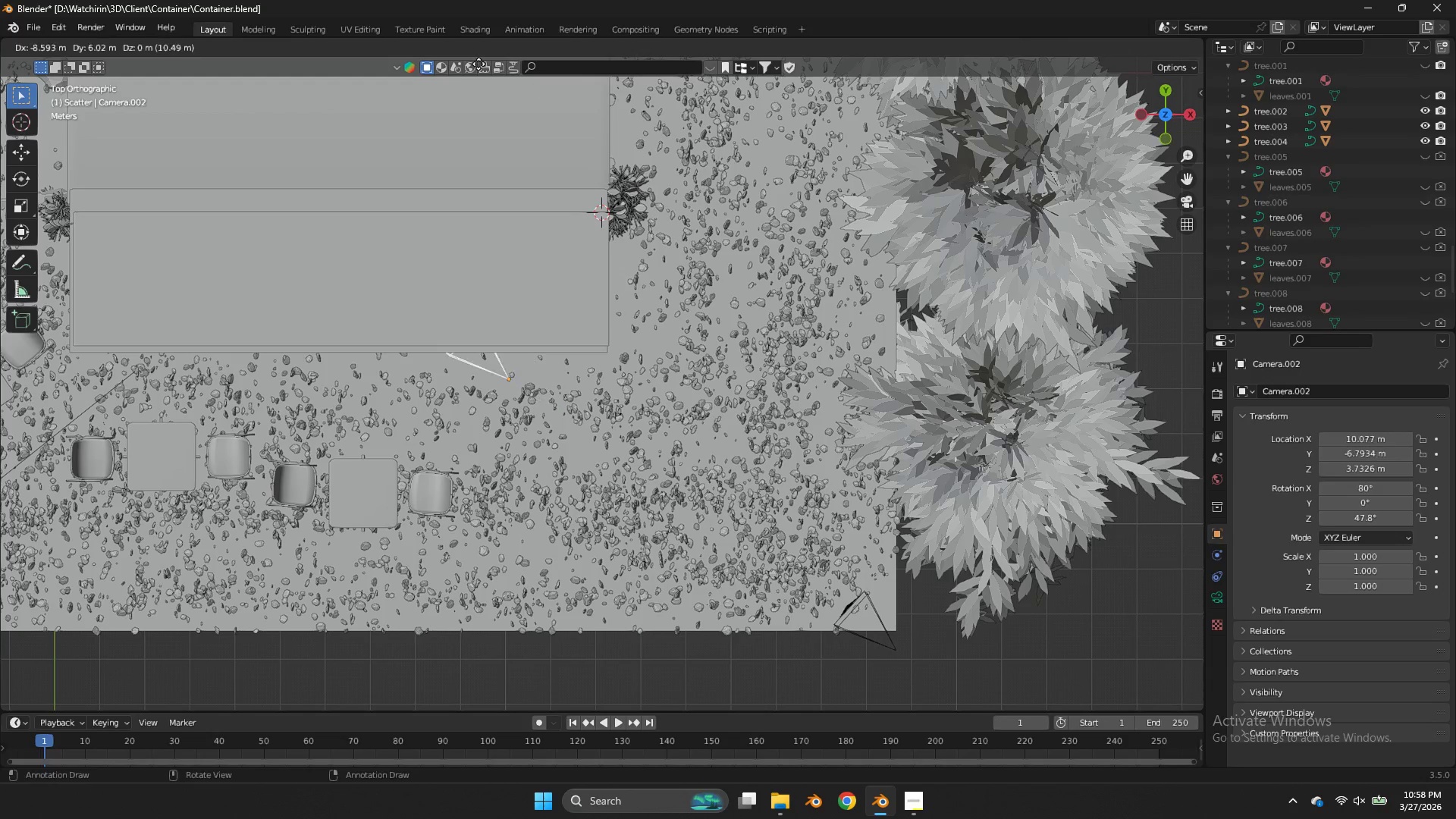 
left_click([479, 64])
 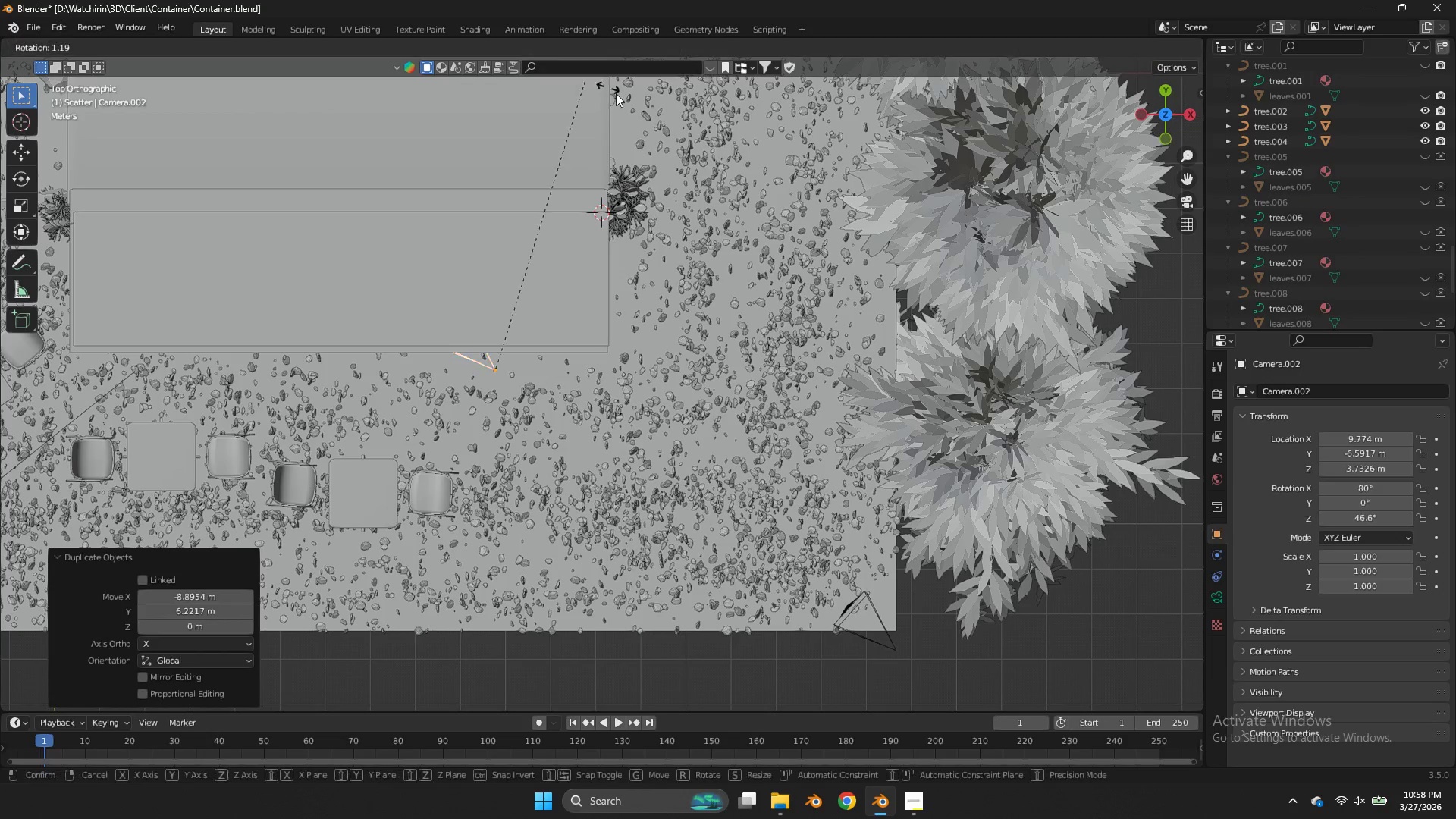 
key(R)
 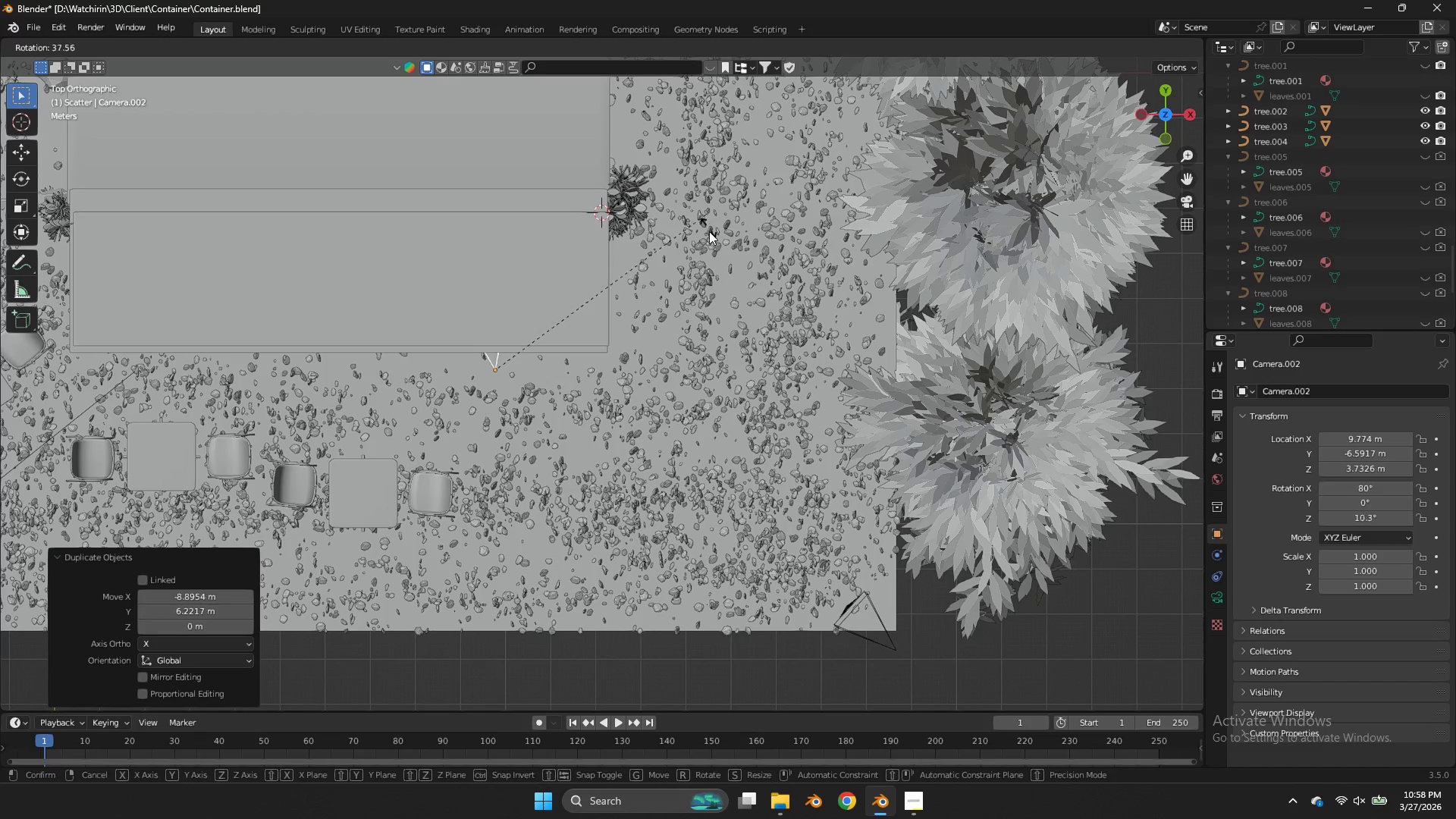 
left_click([709, 232])
 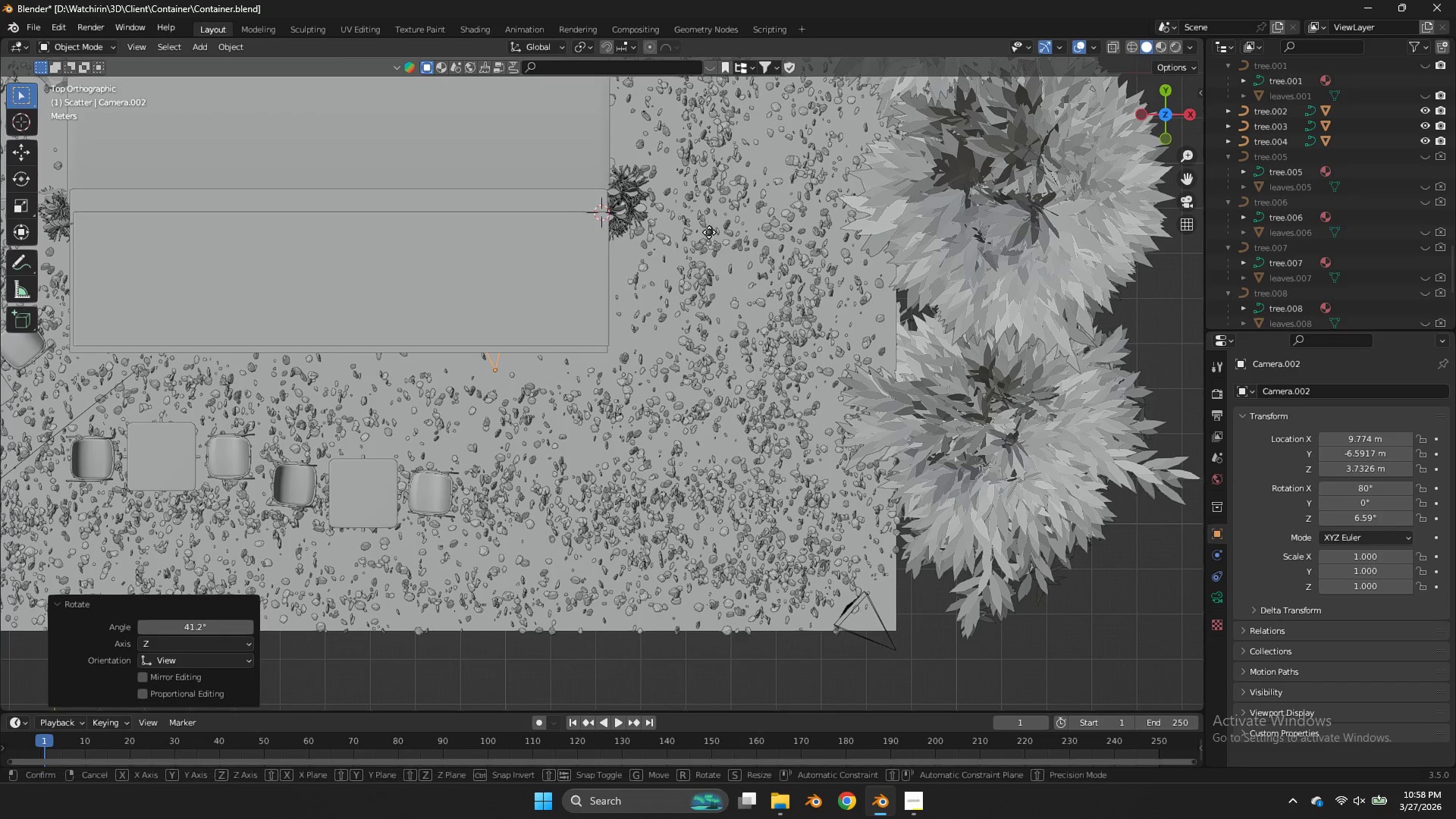 
key(G)
 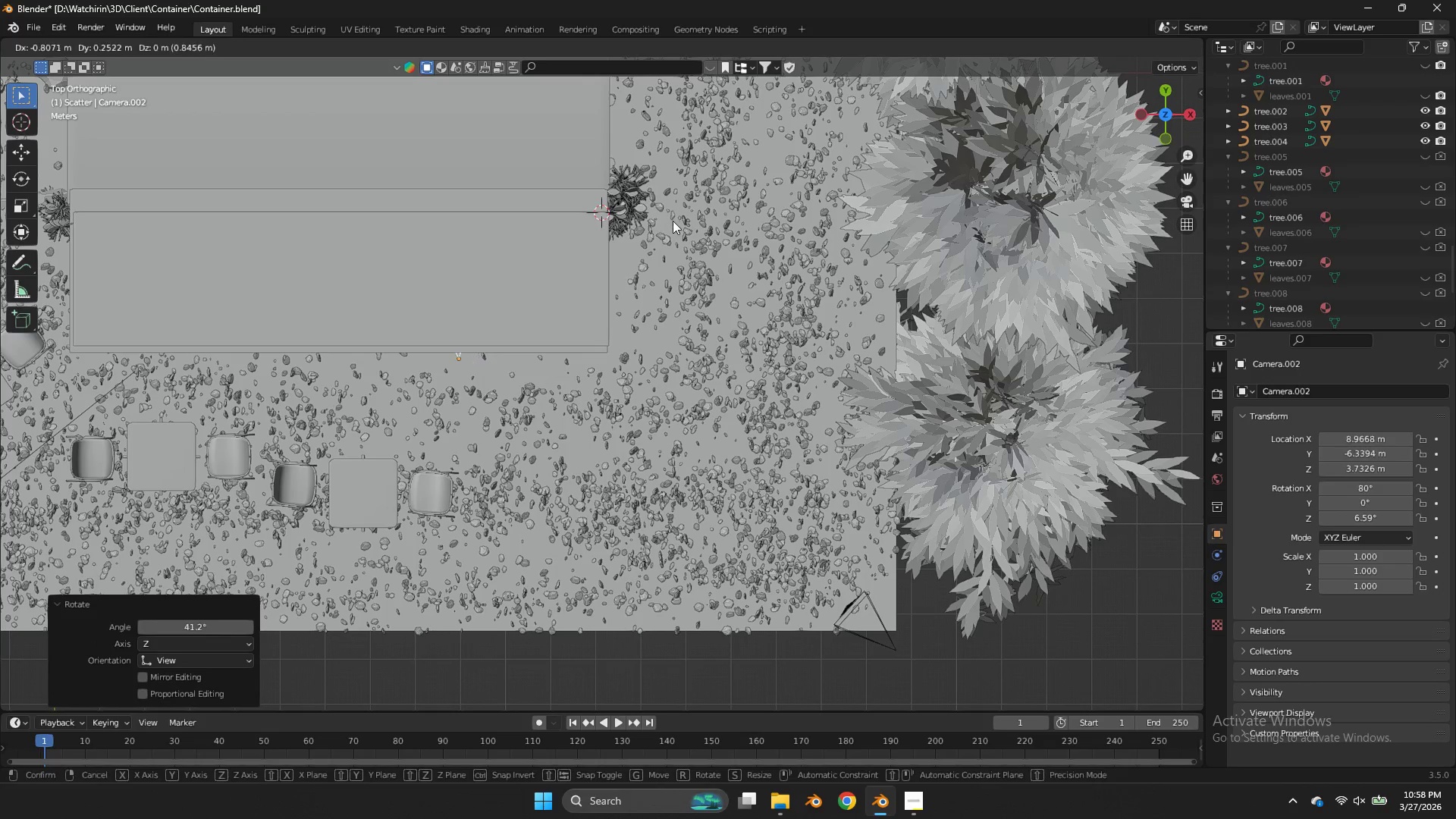 
left_click([673, 221])
 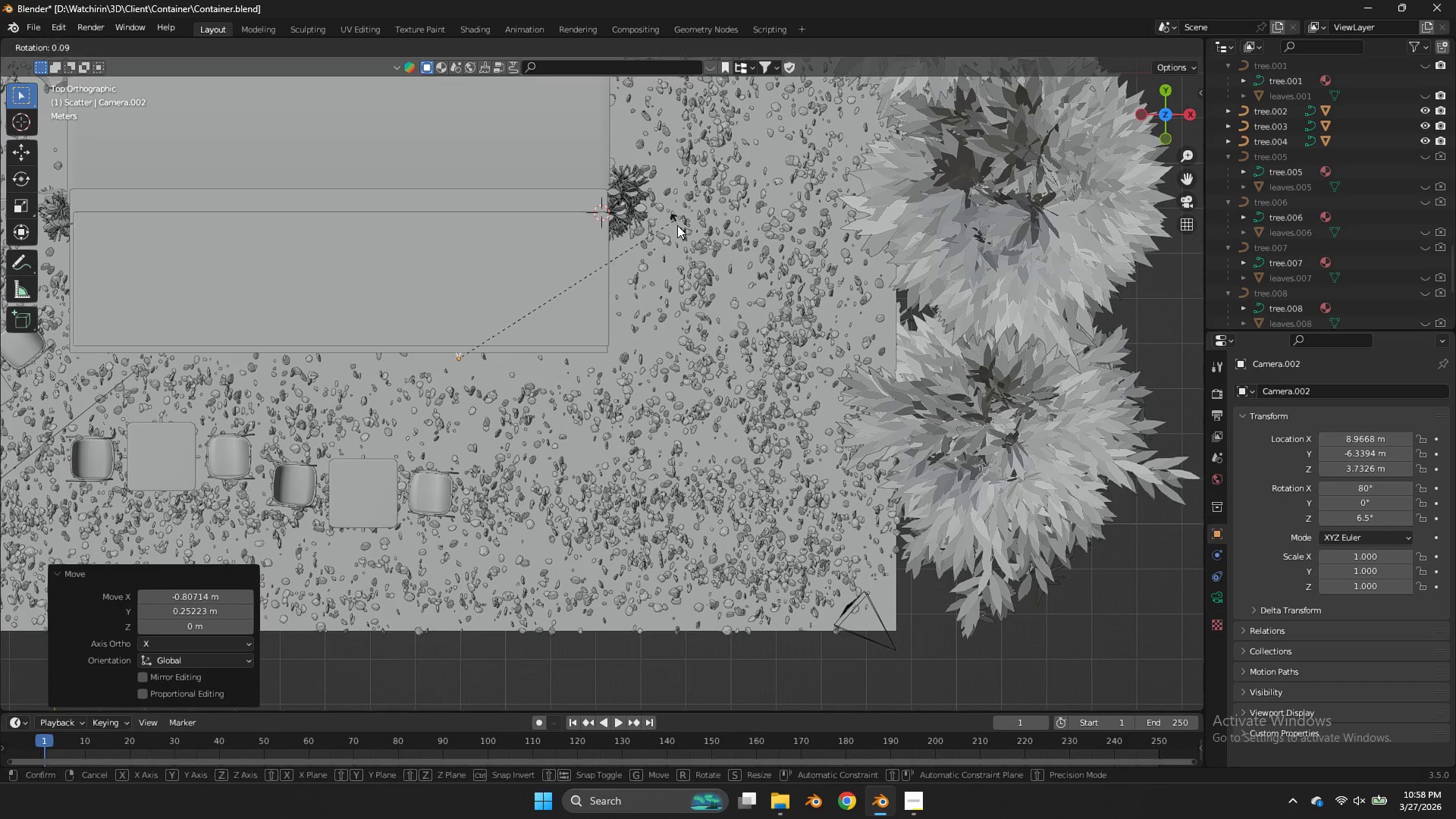 
key(R)
 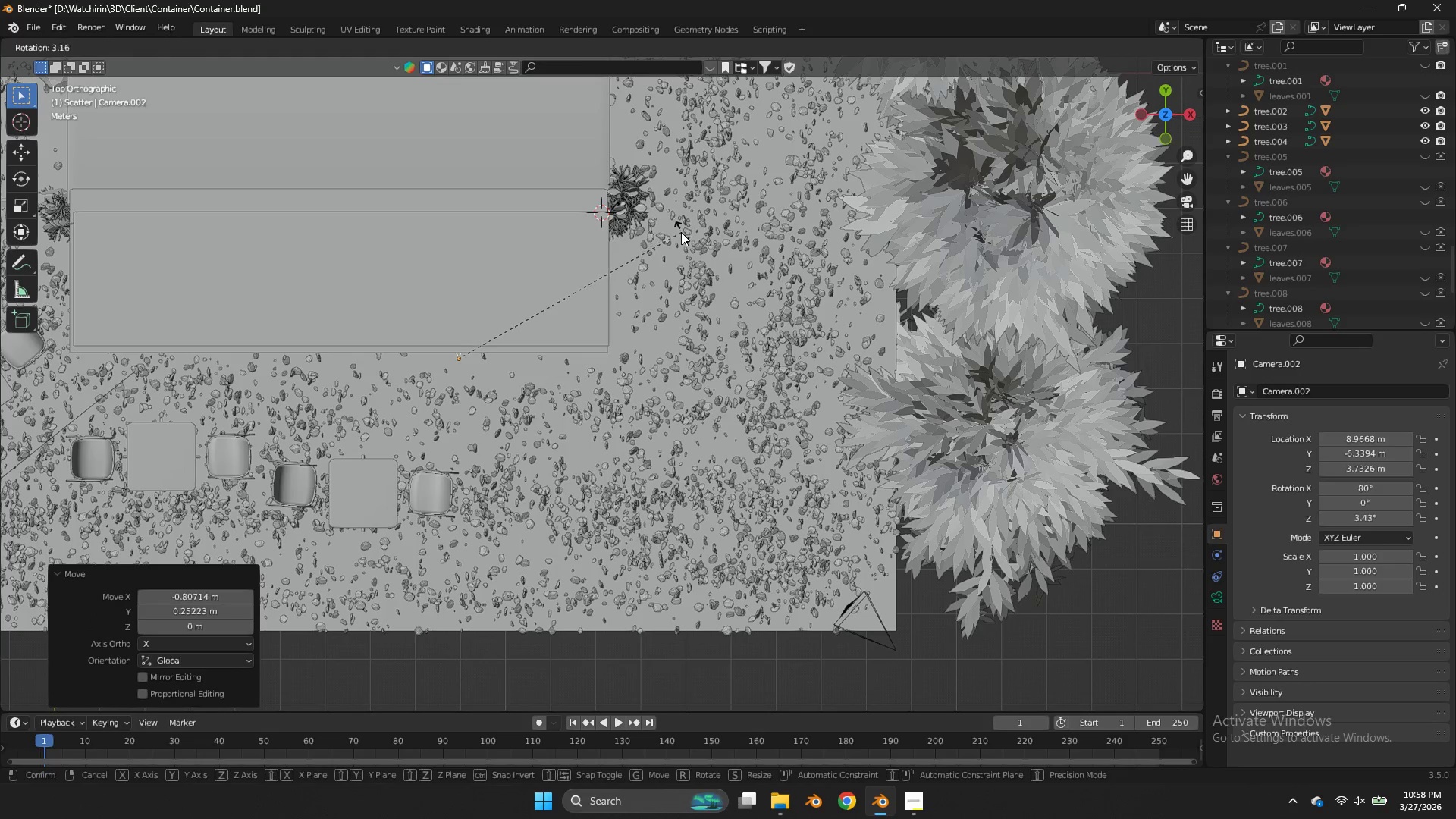 
left_click([681, 232])
 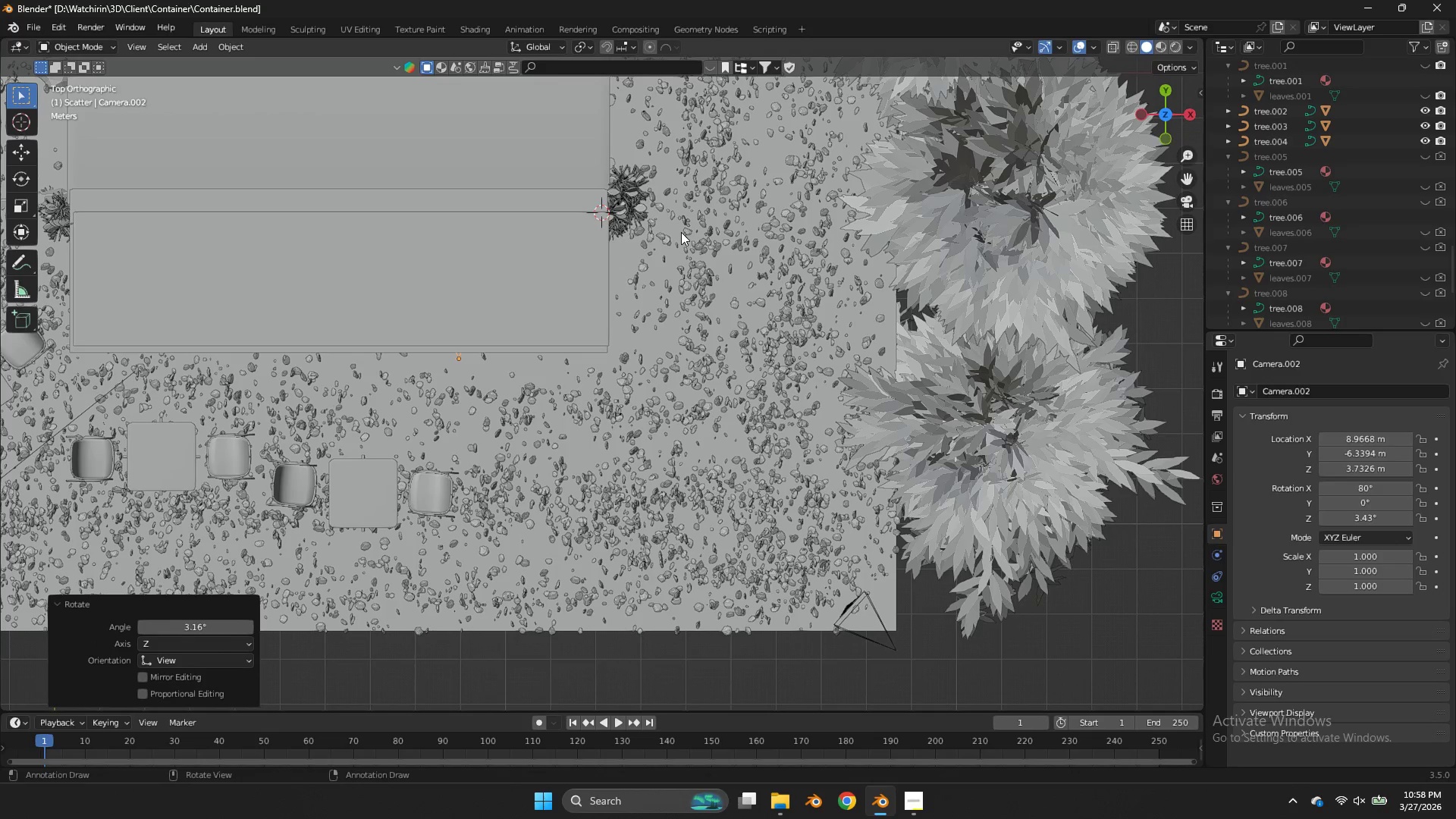 
key(Numpad0)
 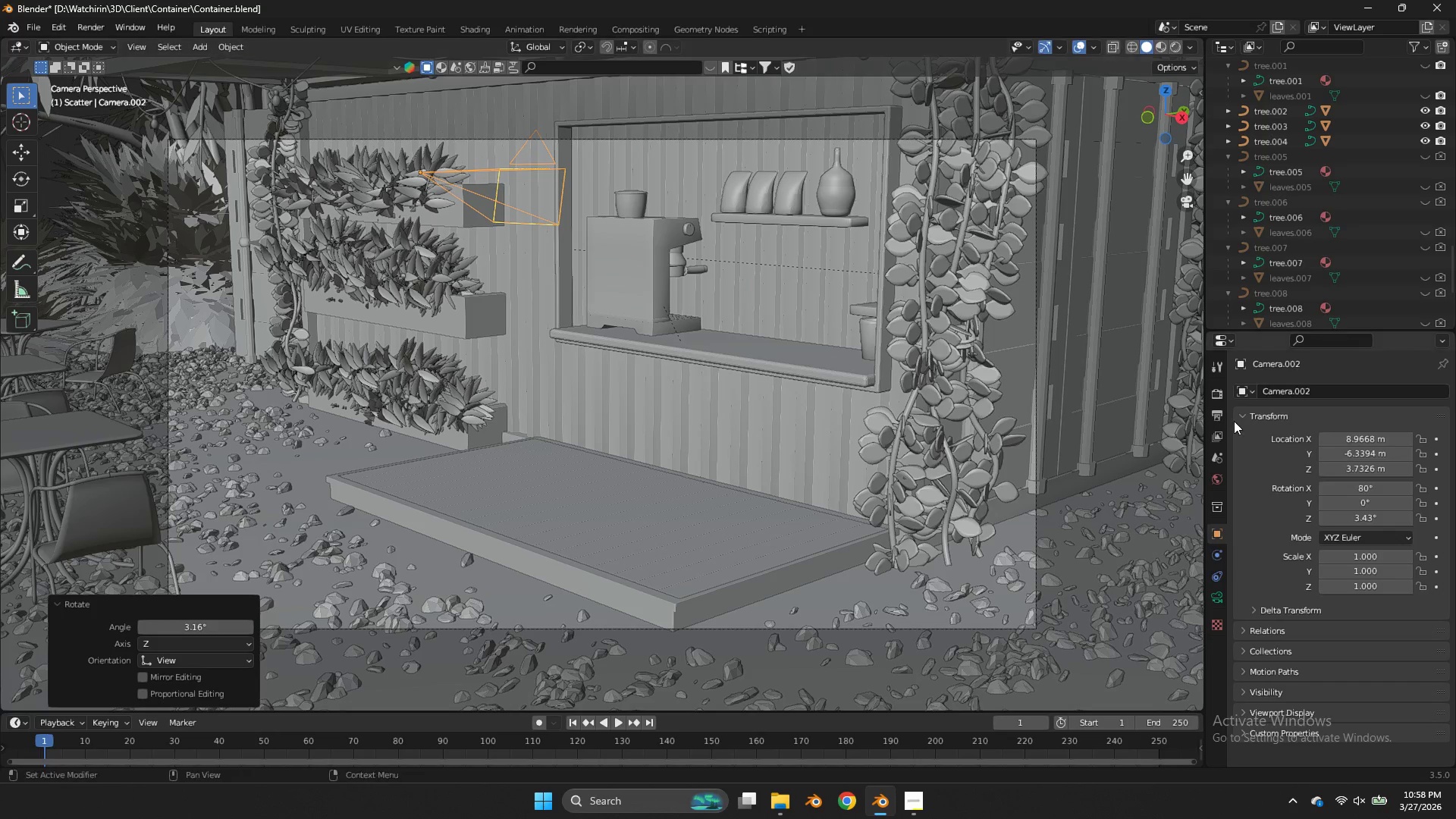 
left_click([1224, 457])
 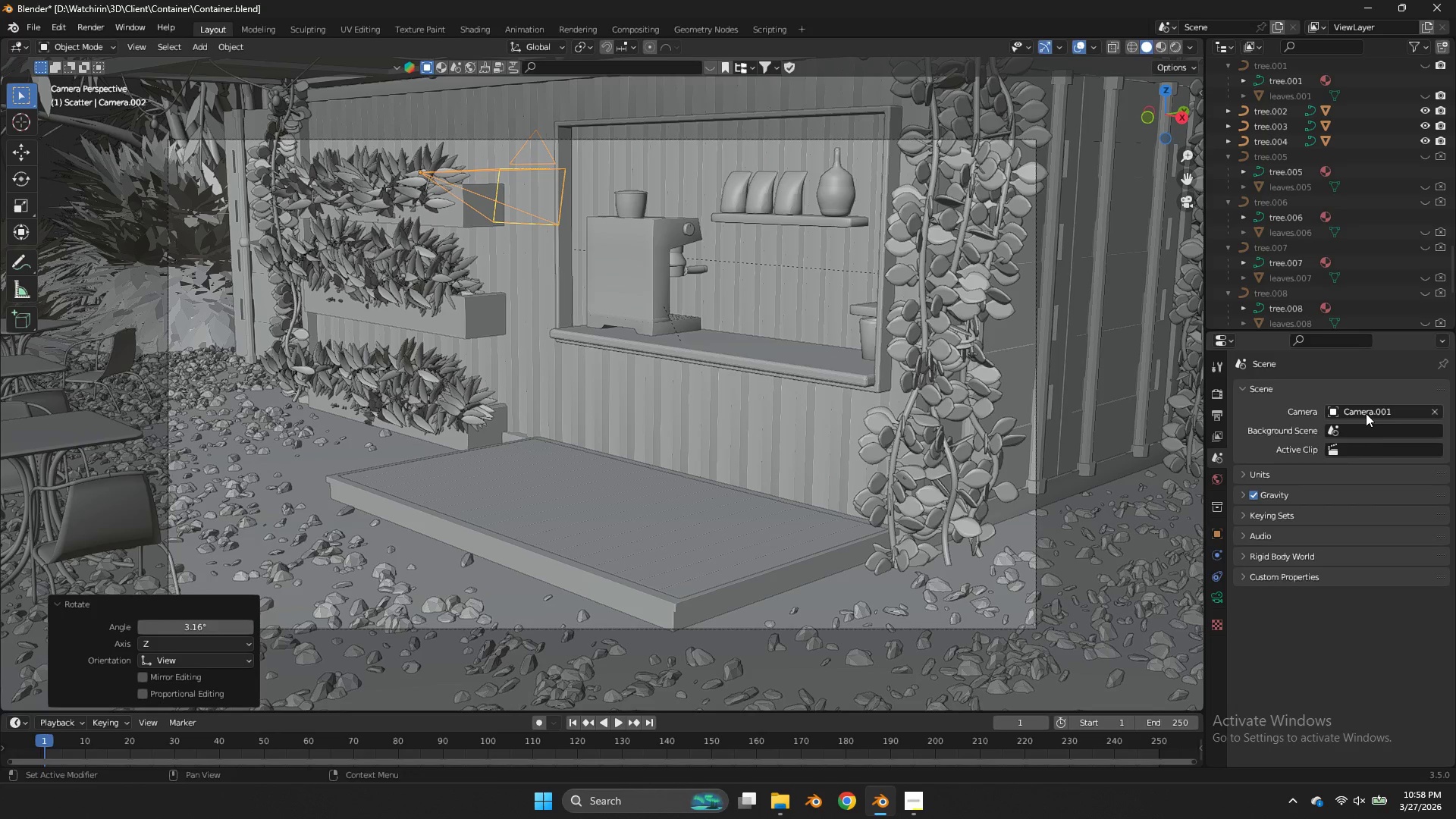 
left_click([1366, 413])
 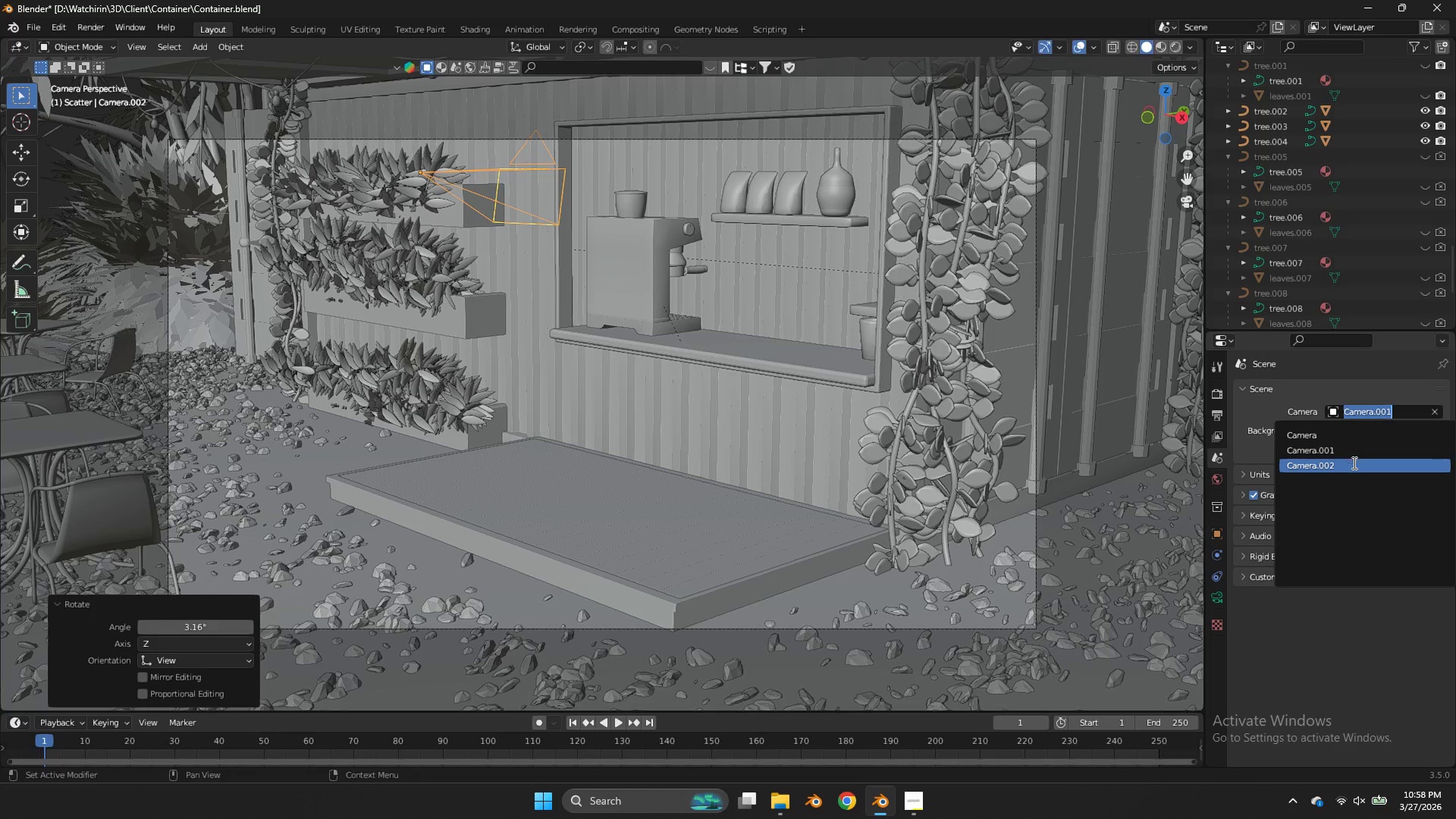 
left_click([1353, 463])
 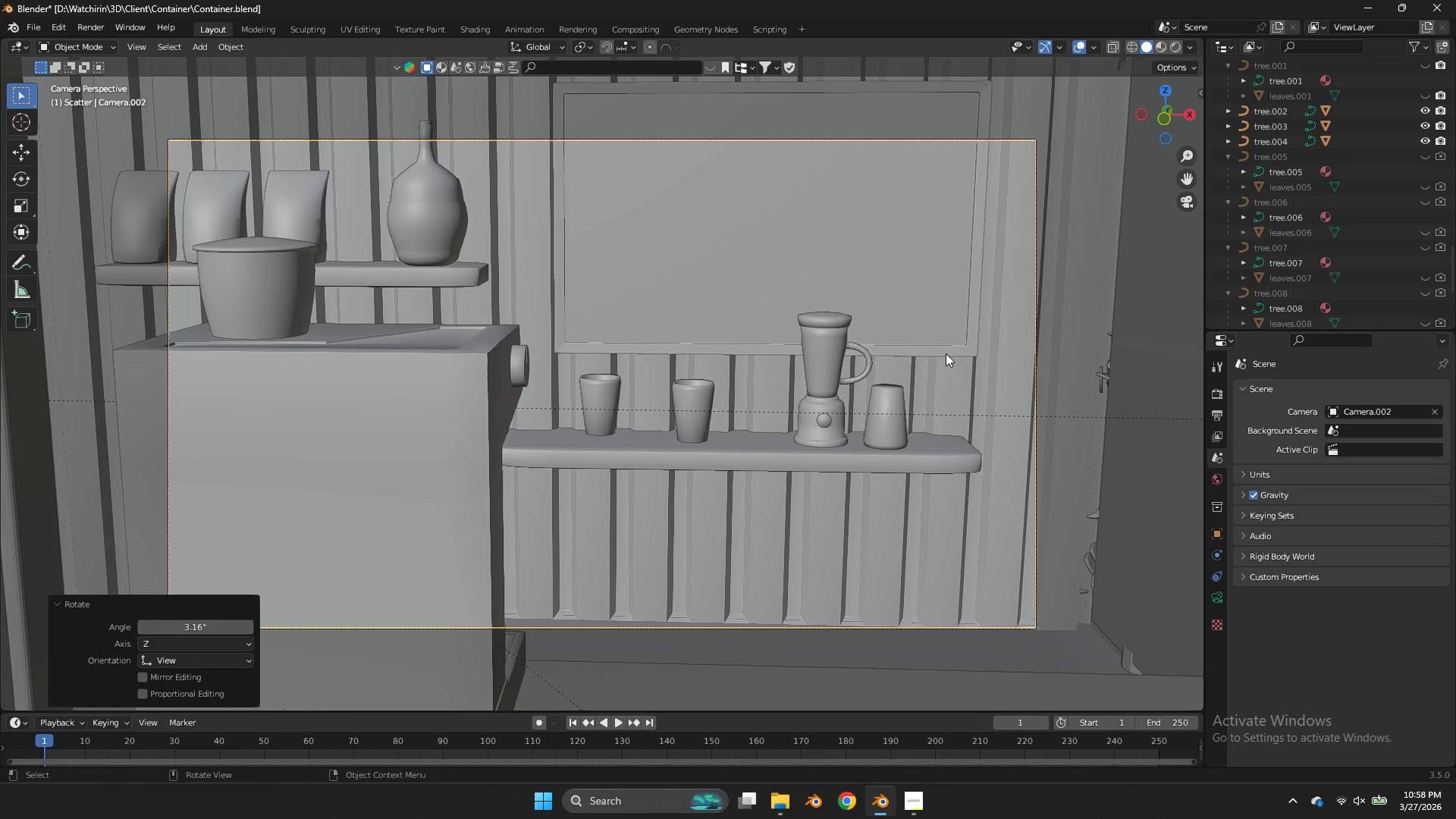 
key(G)
 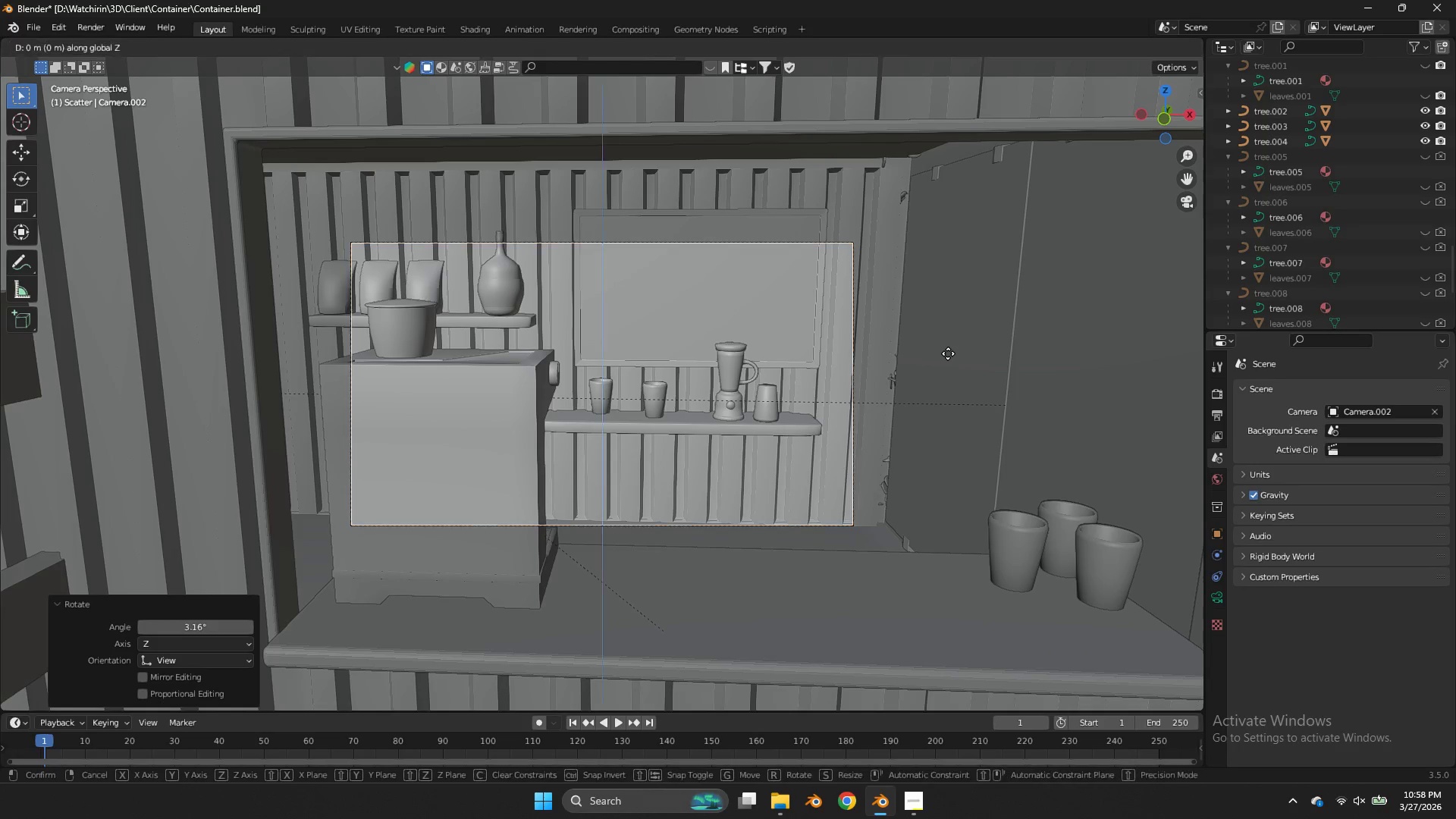 
scroll: coordinate [946, 354], scroll_direction: down, amount: 3.0
 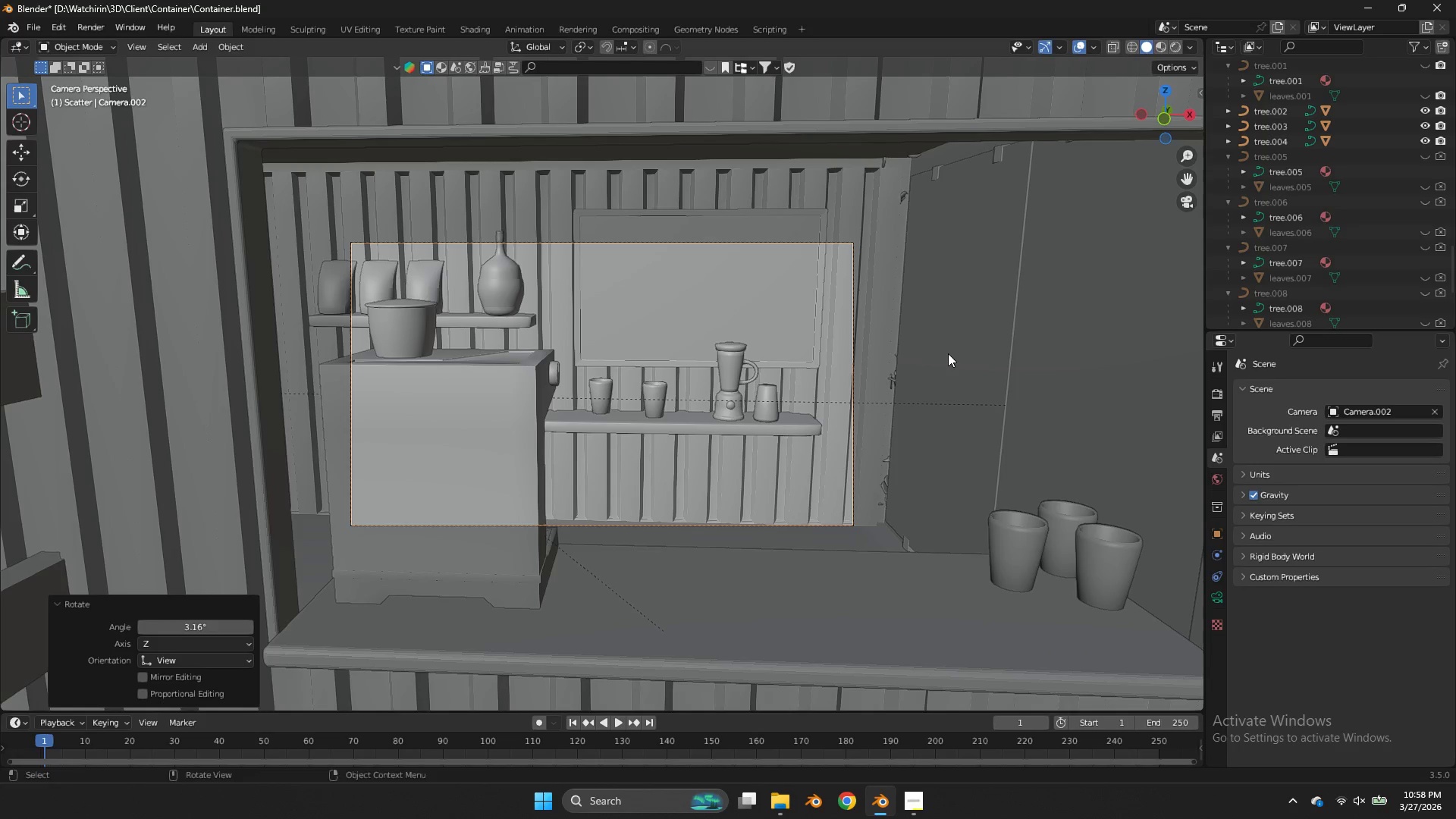 
type(zz)
 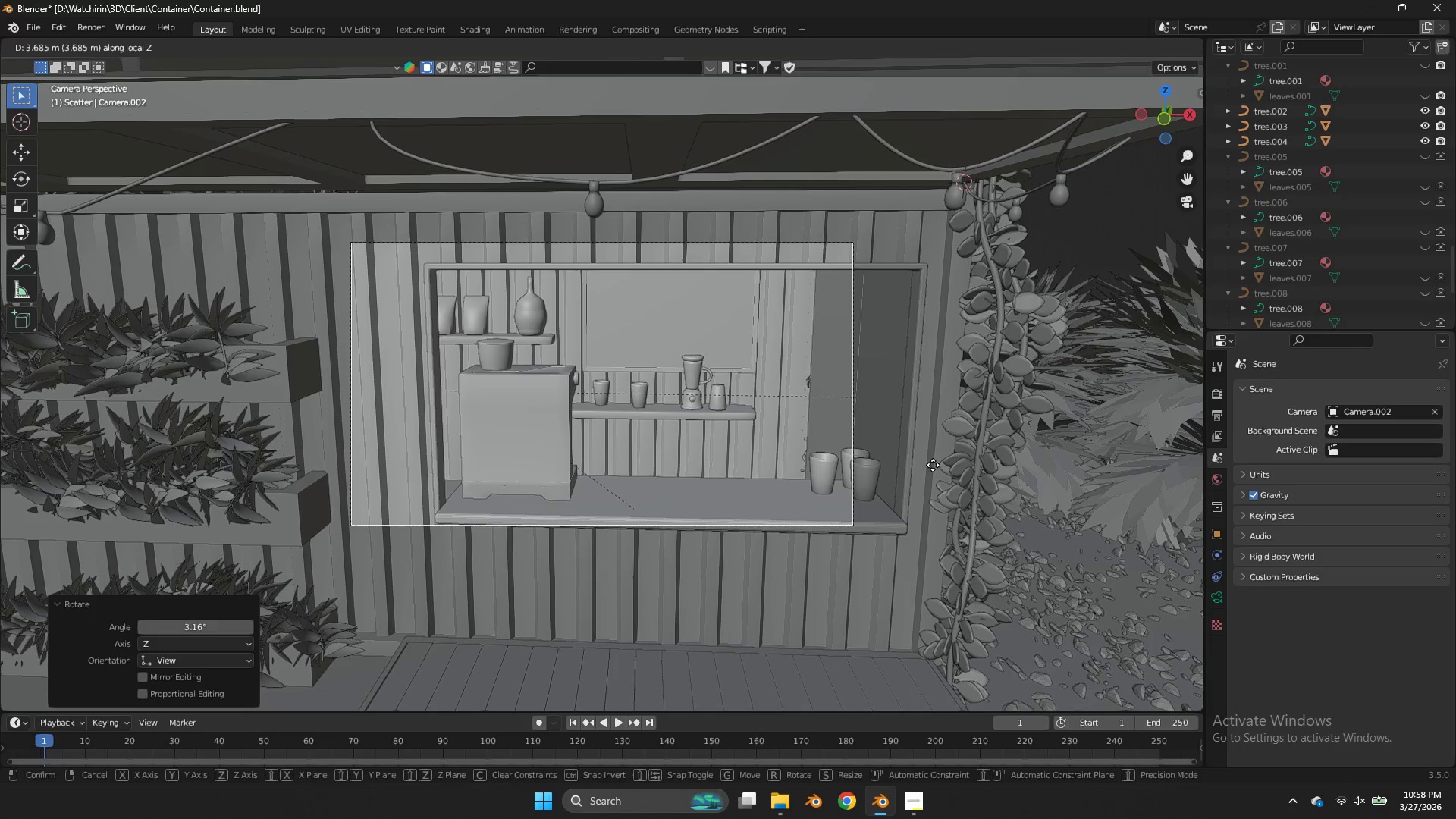 
left_click([933, 465])
 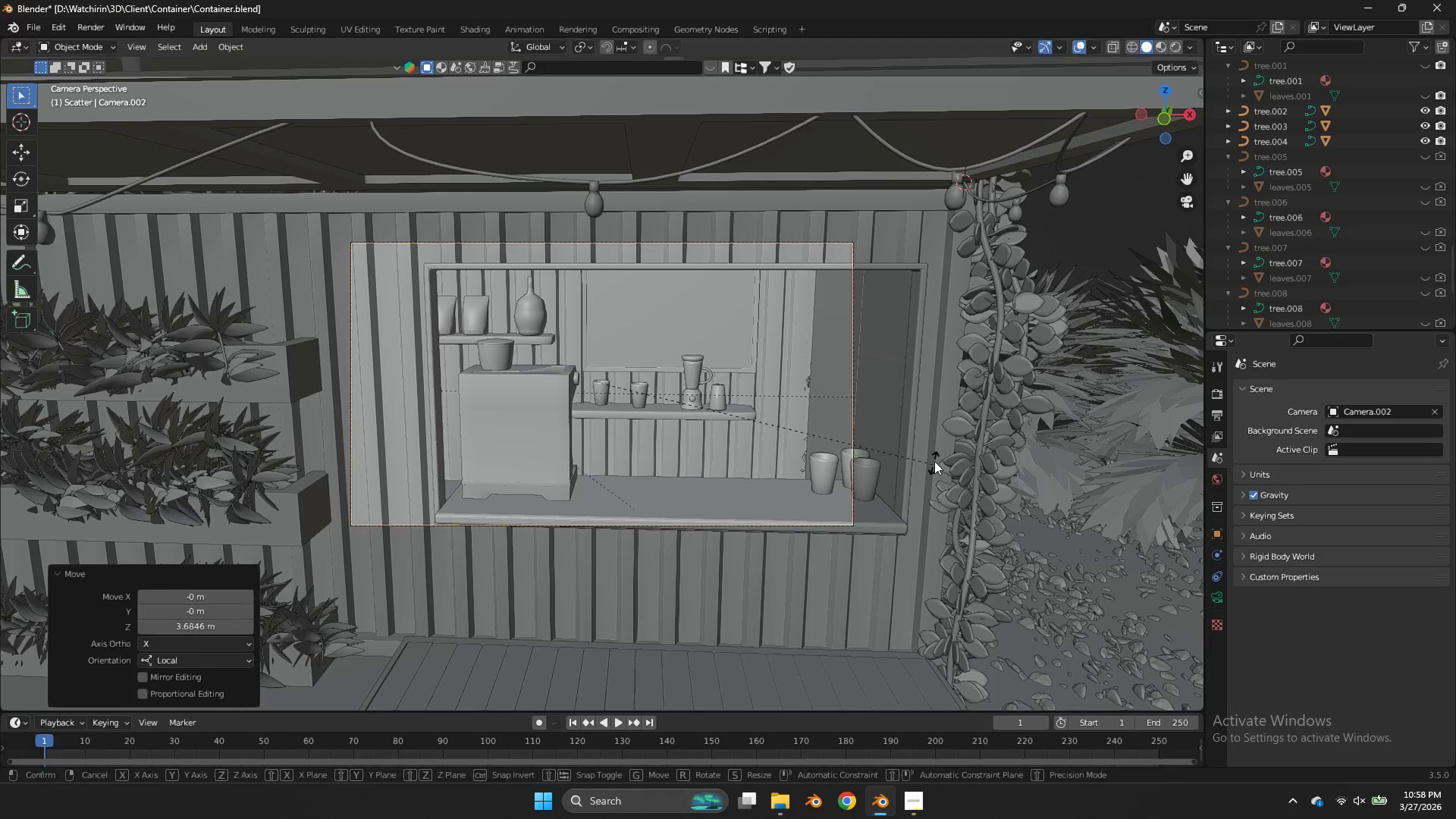 
key(R)
 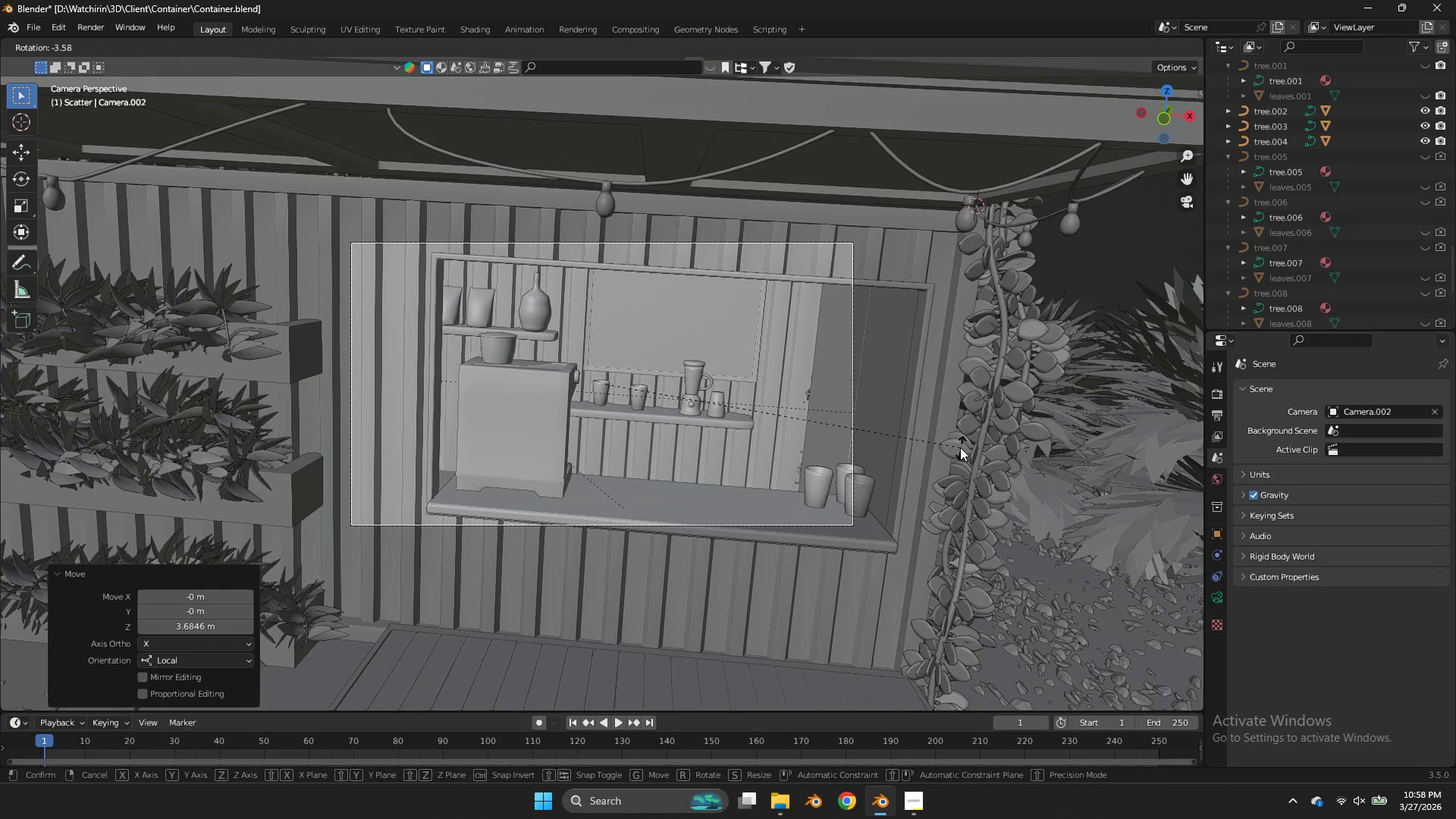 
right_click([960, 447])
 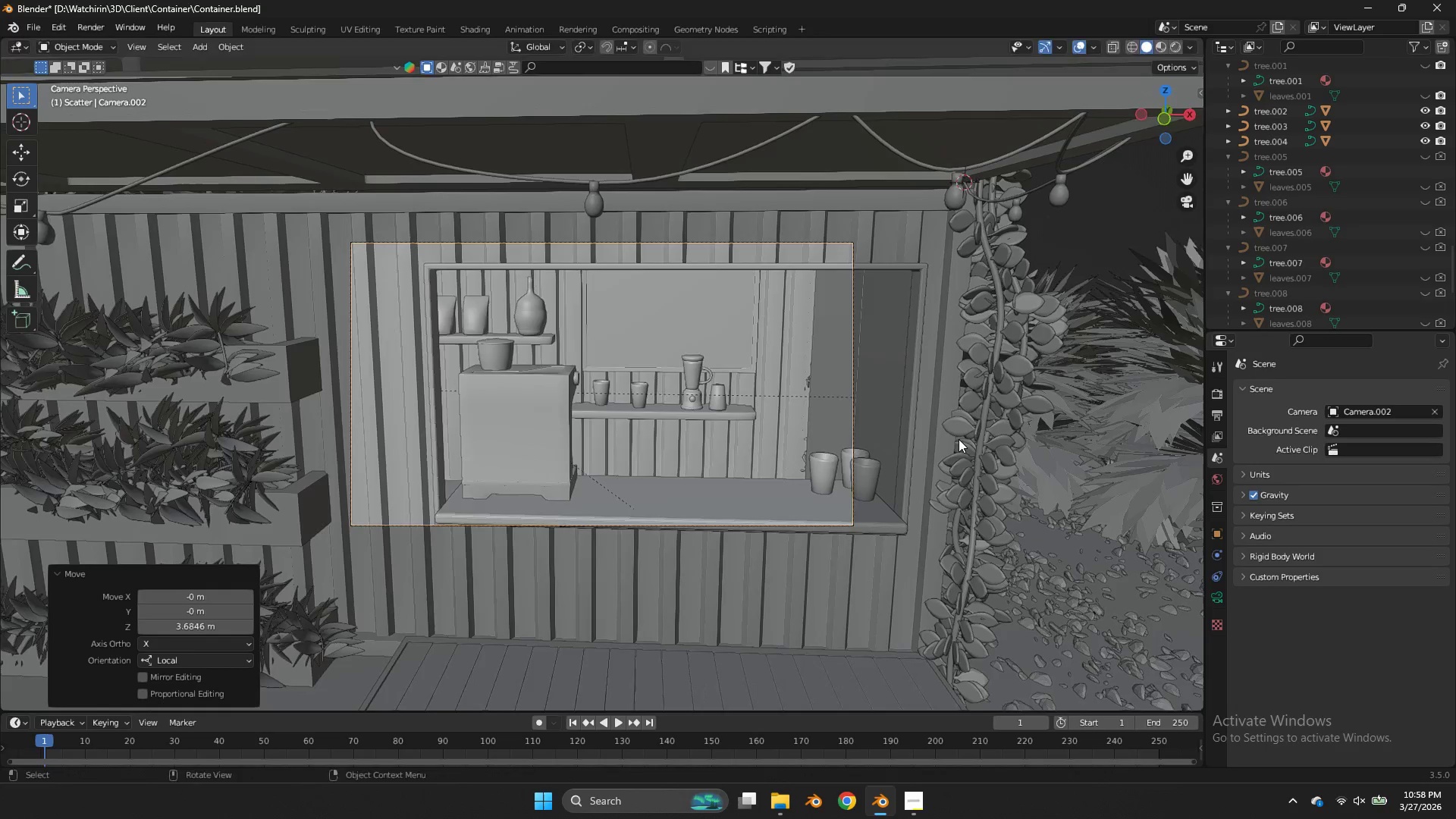 
type(rz)
 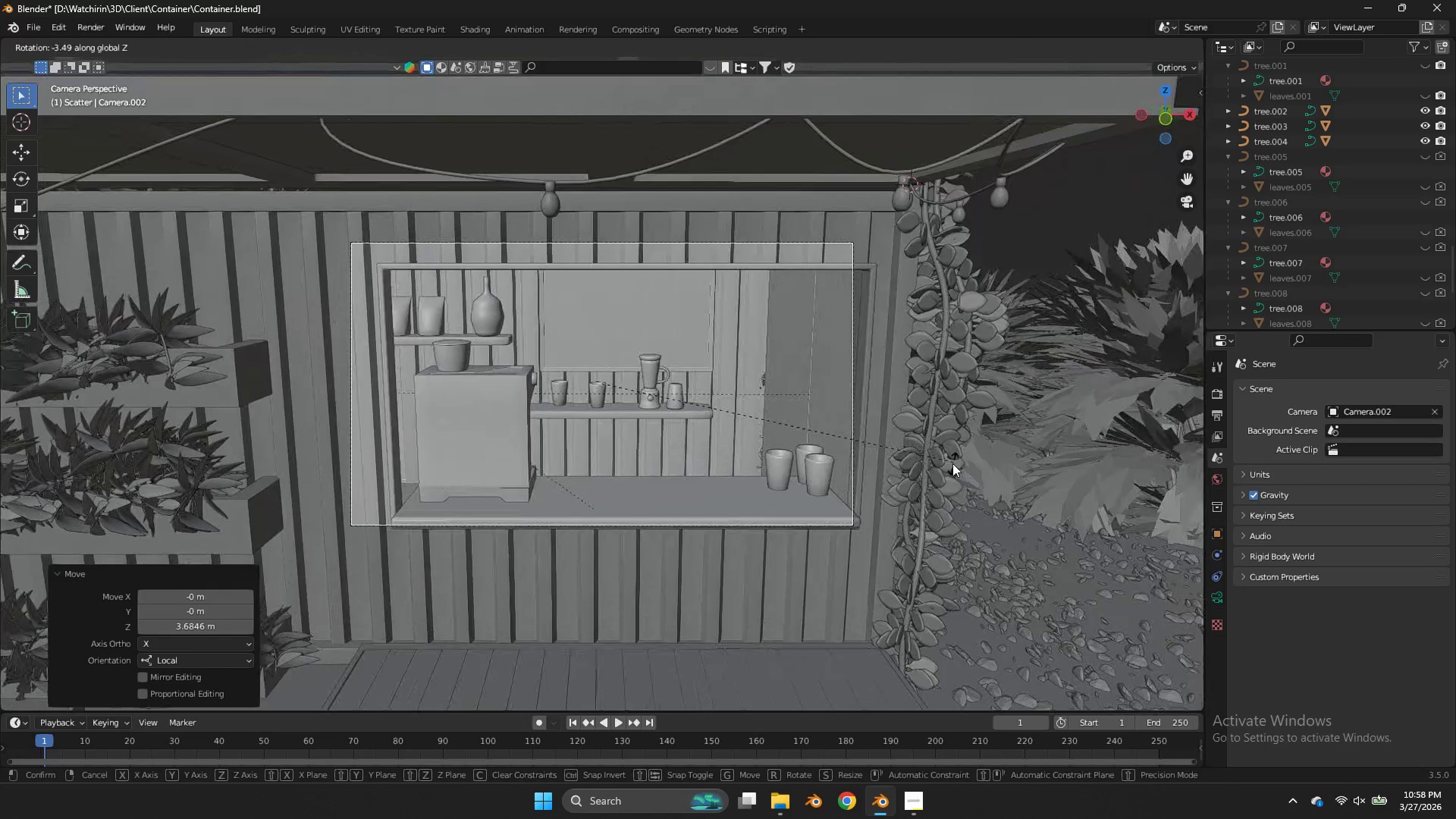 
left_click([951, 466])
 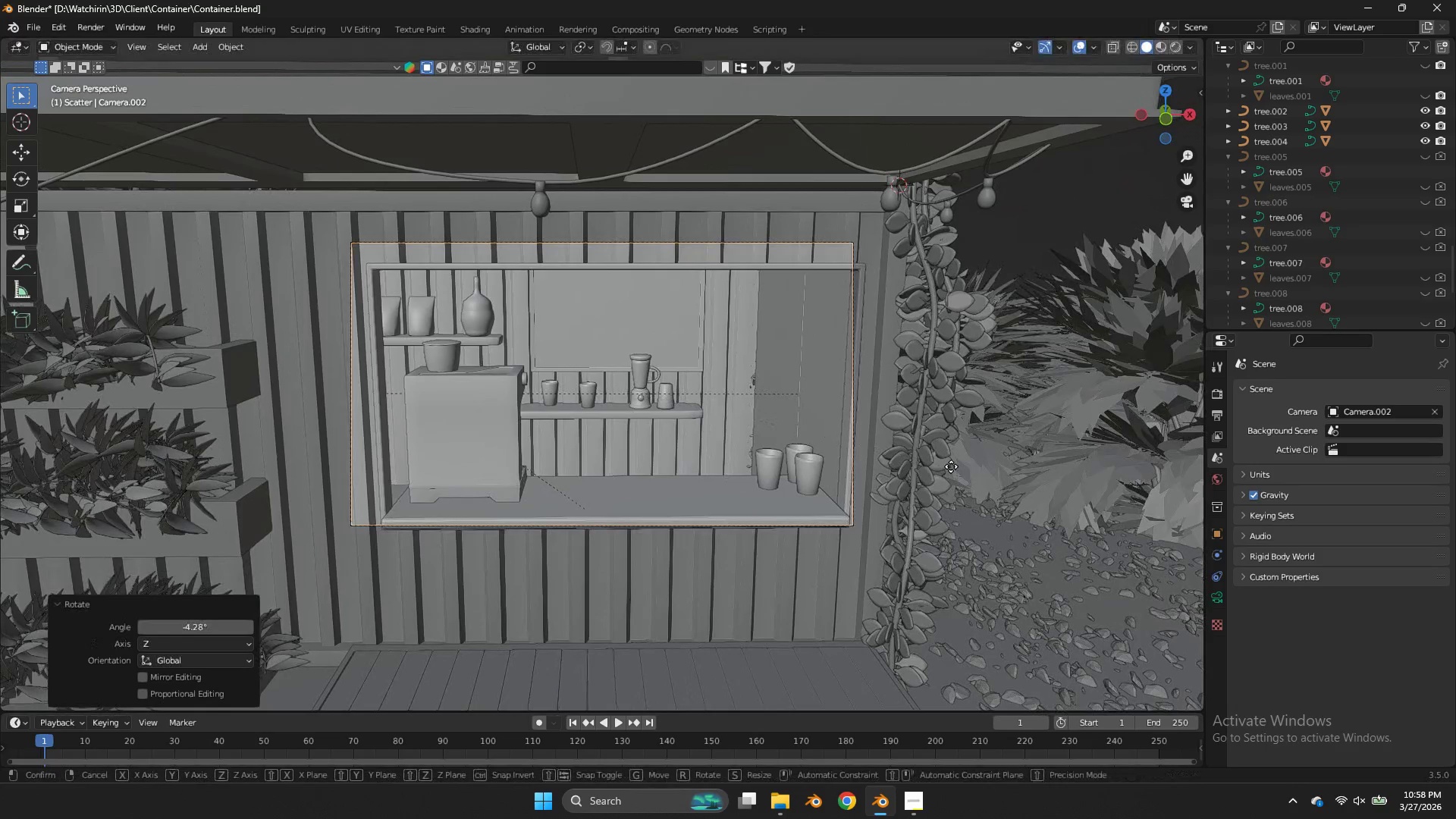 
type(gzz)
 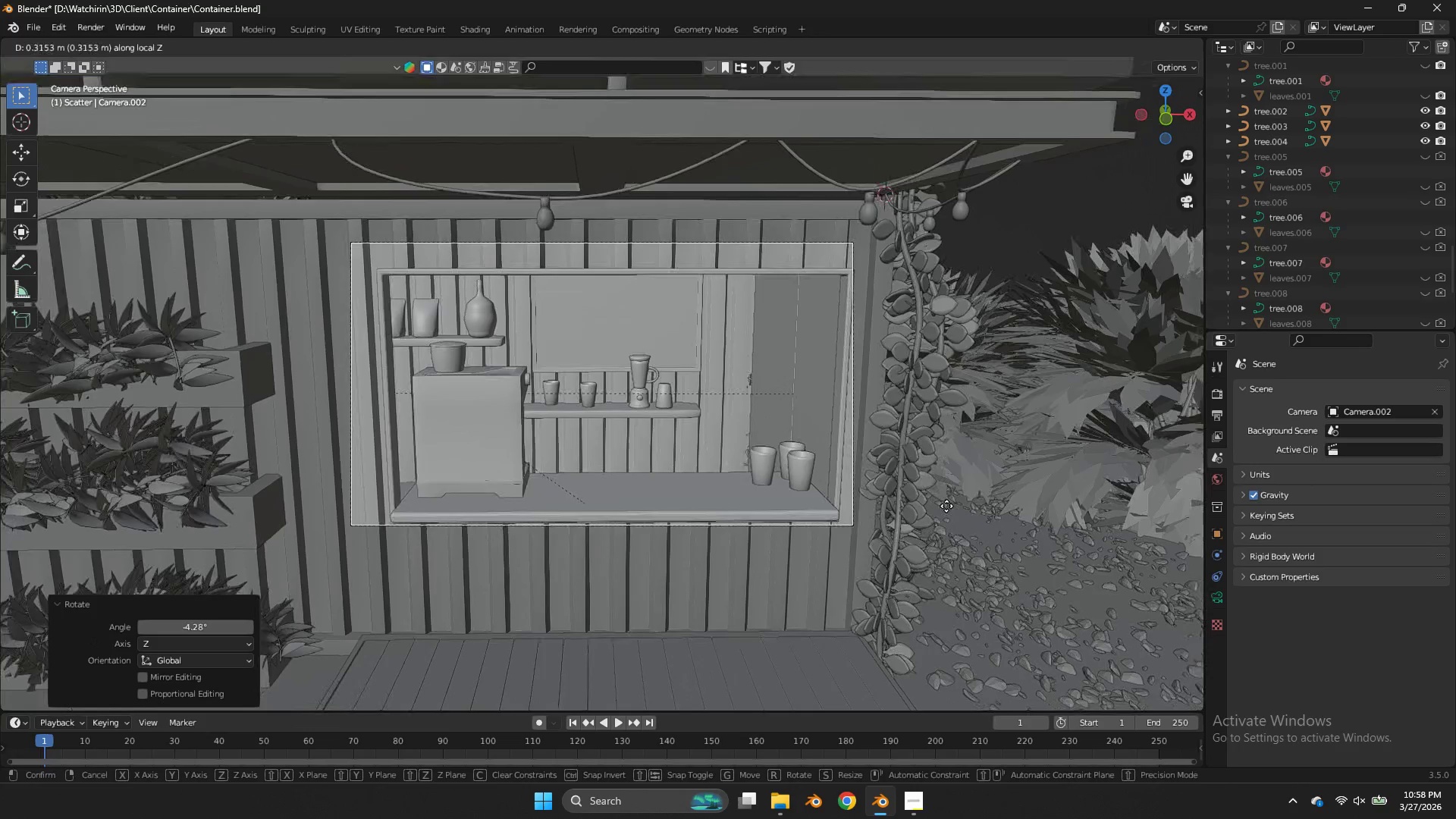 
left_click([945, 509])
 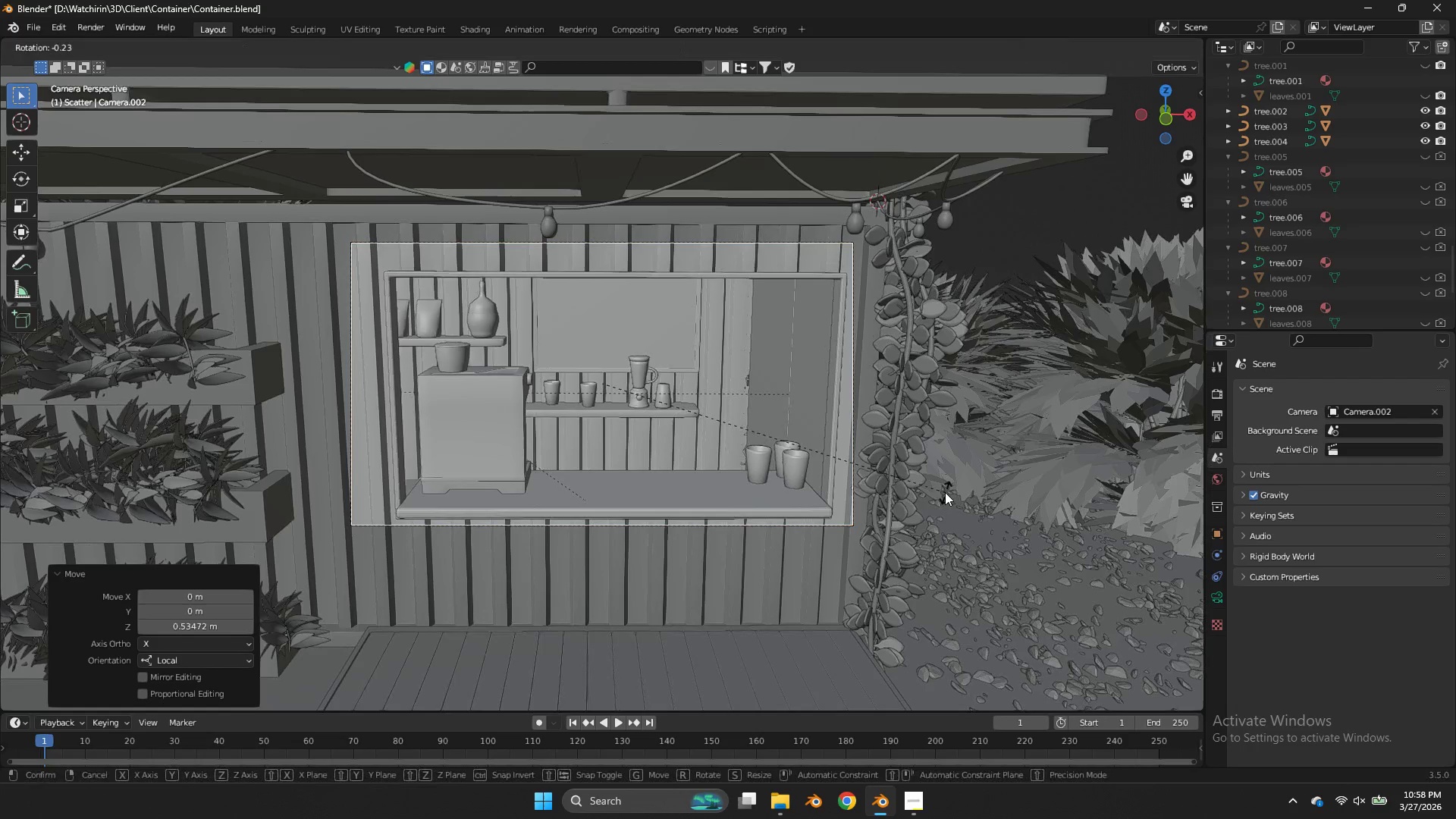 
type(rxx)
 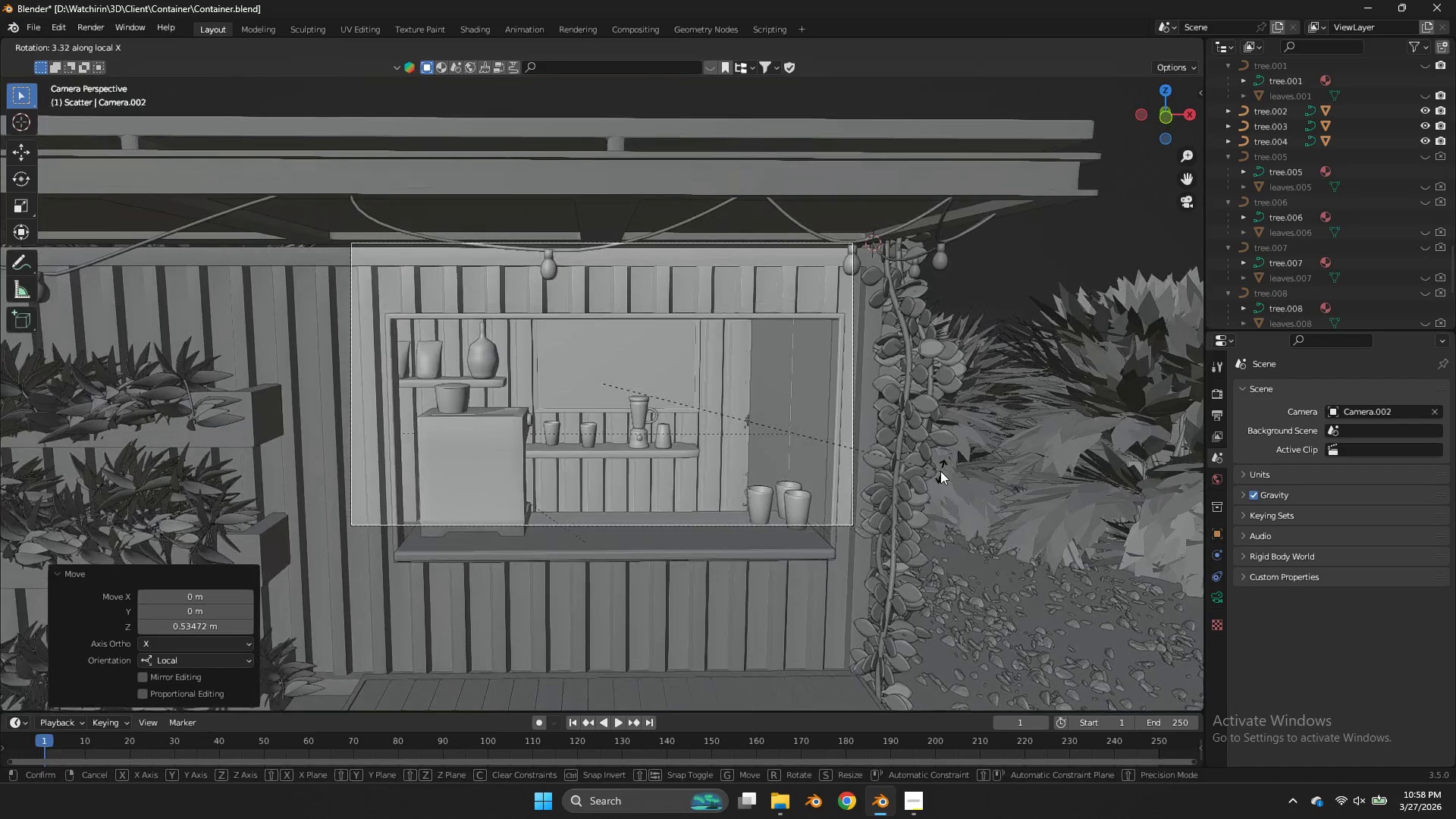 
left_click([940, 471])
 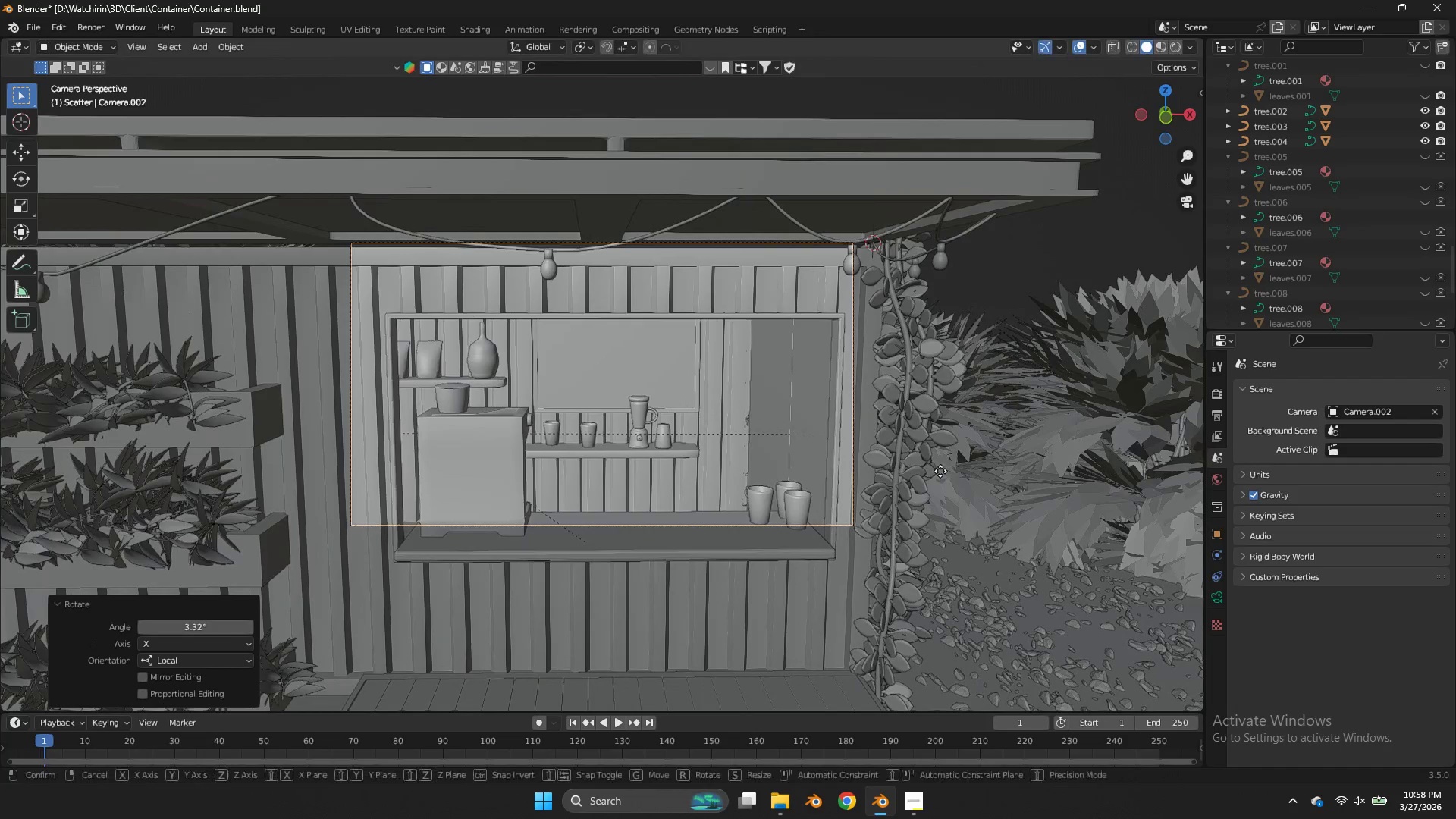 
type(gz)
 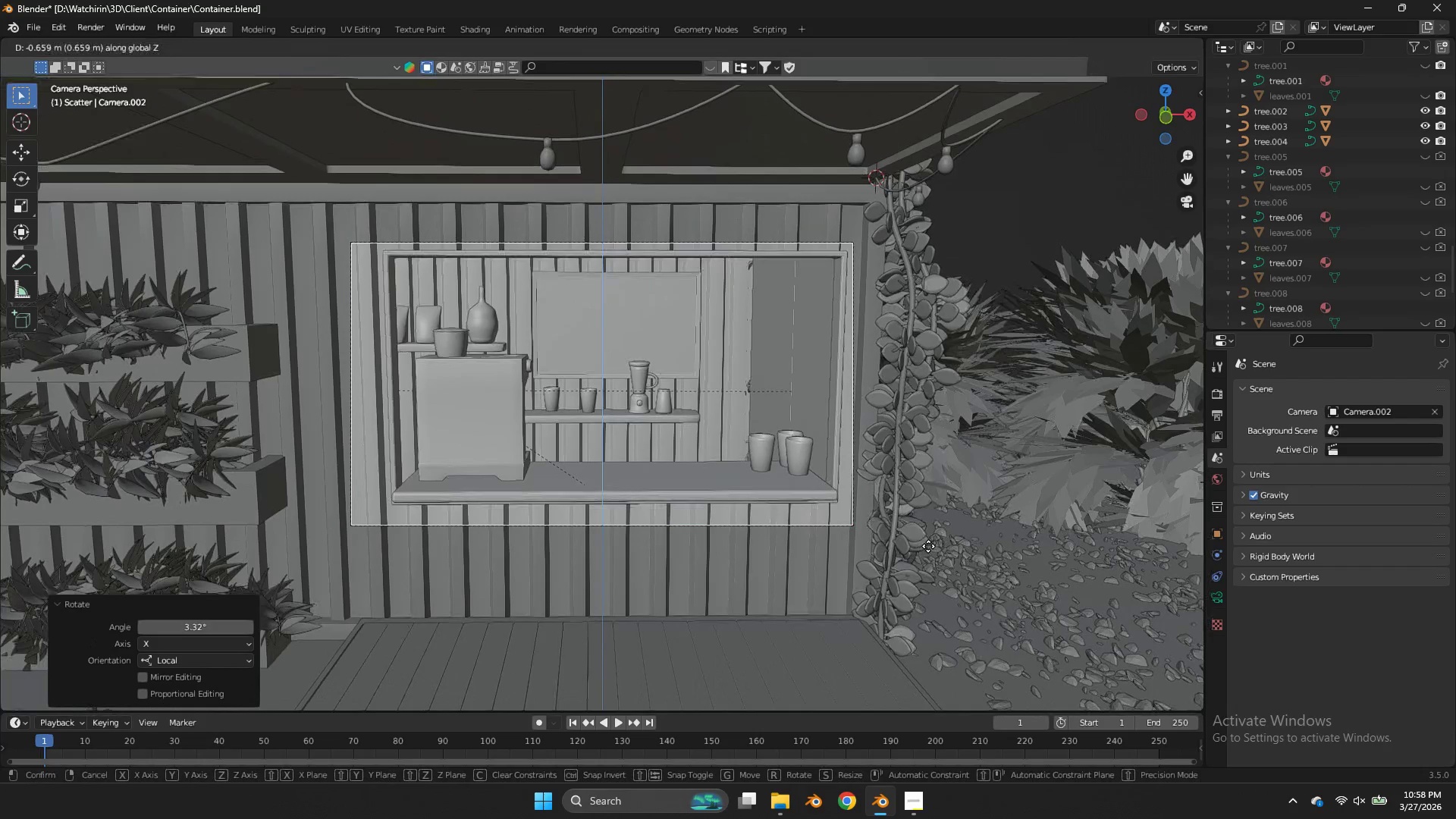 
left_click([929, 541])
 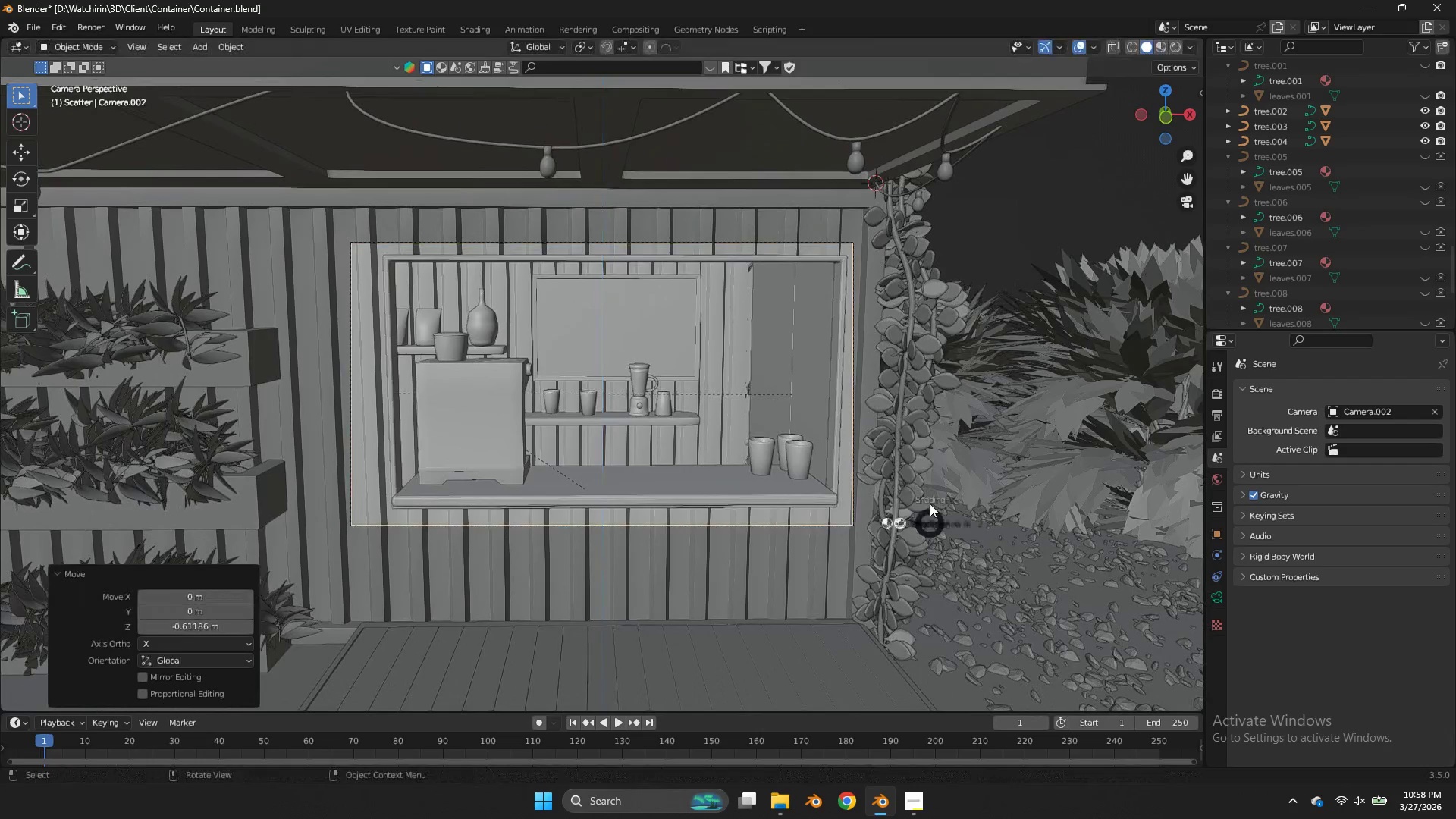 
key(Z)
 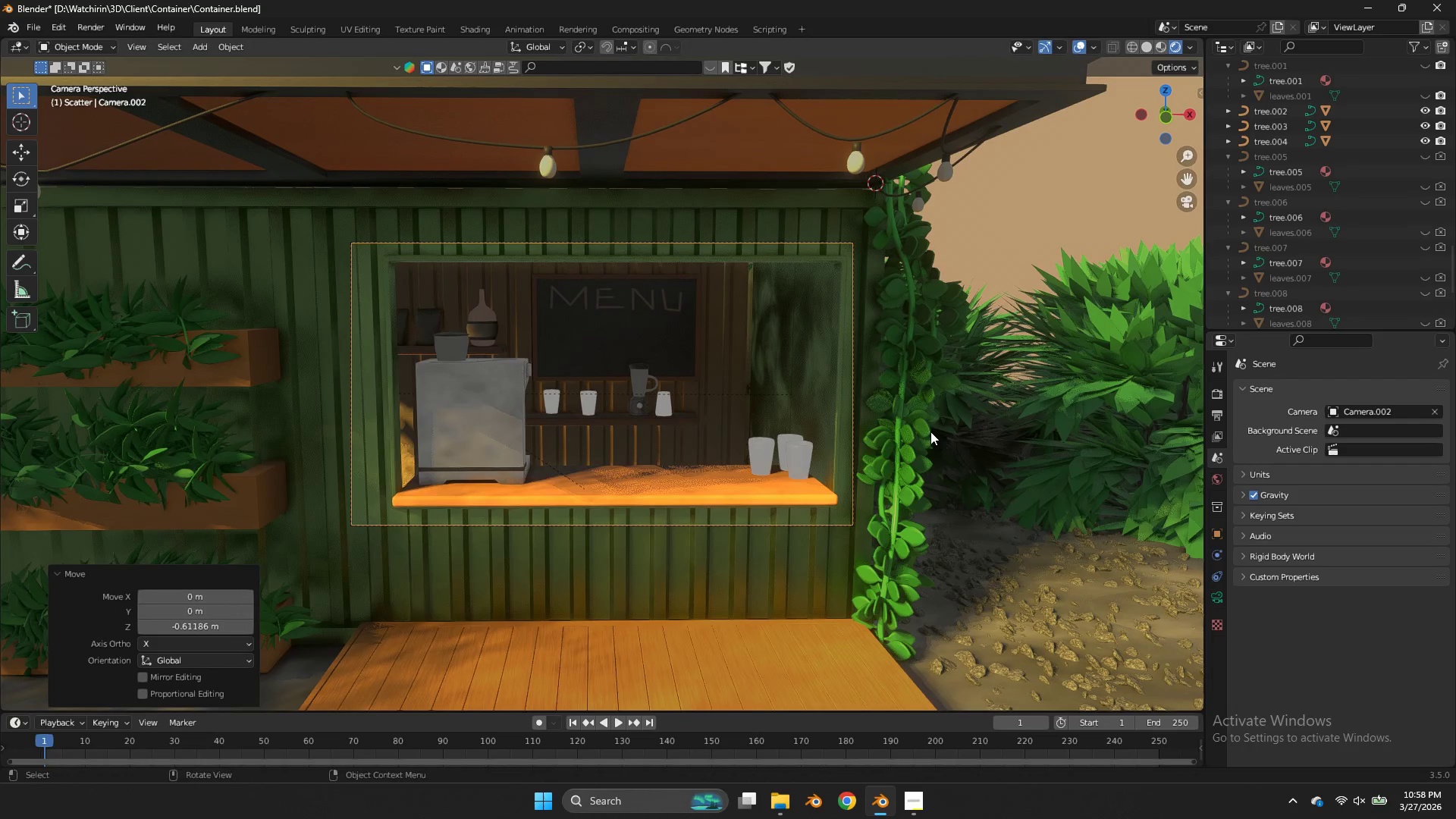 
key(Control+ControlLeft)
 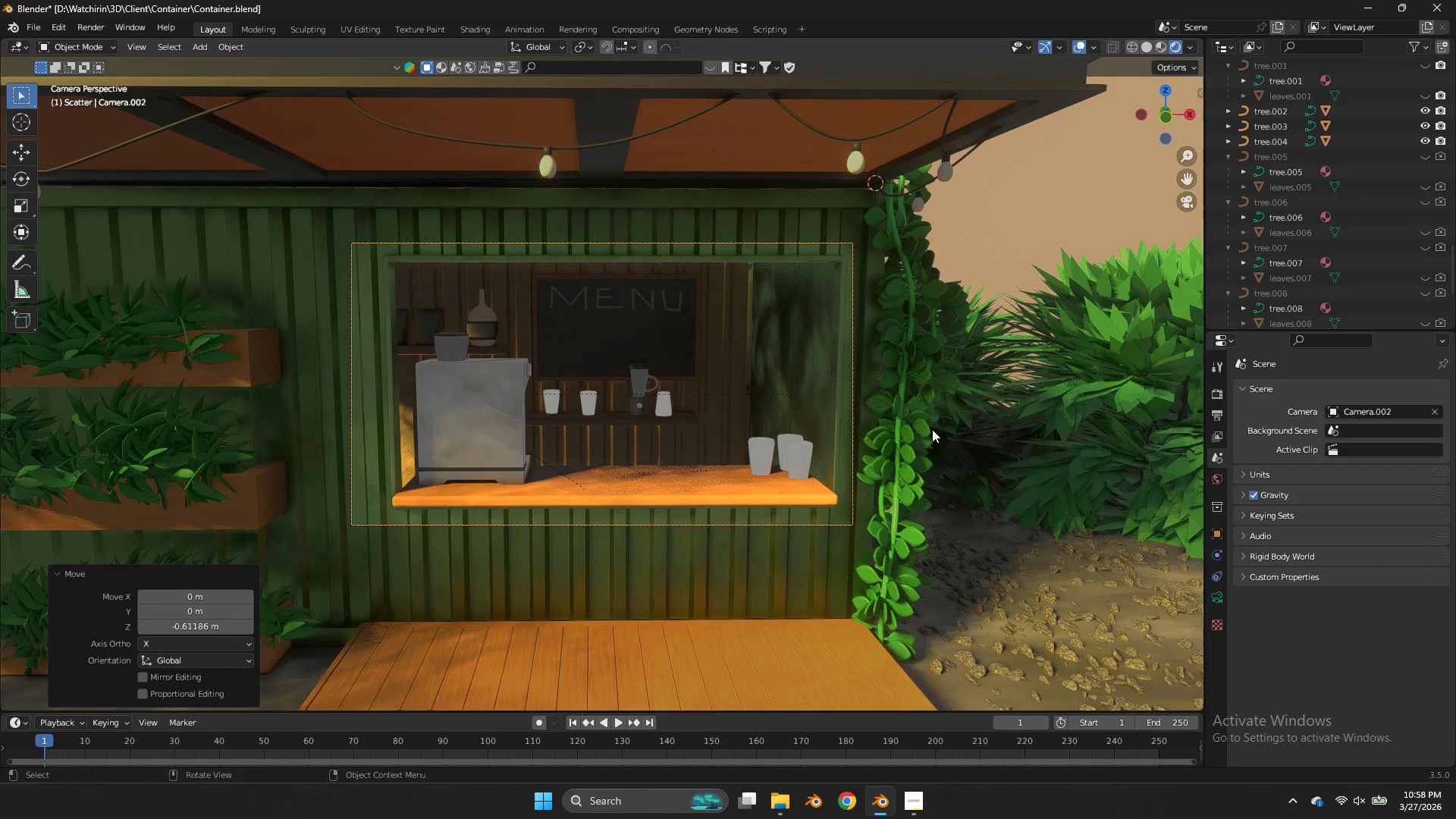 
key(Control+S)
 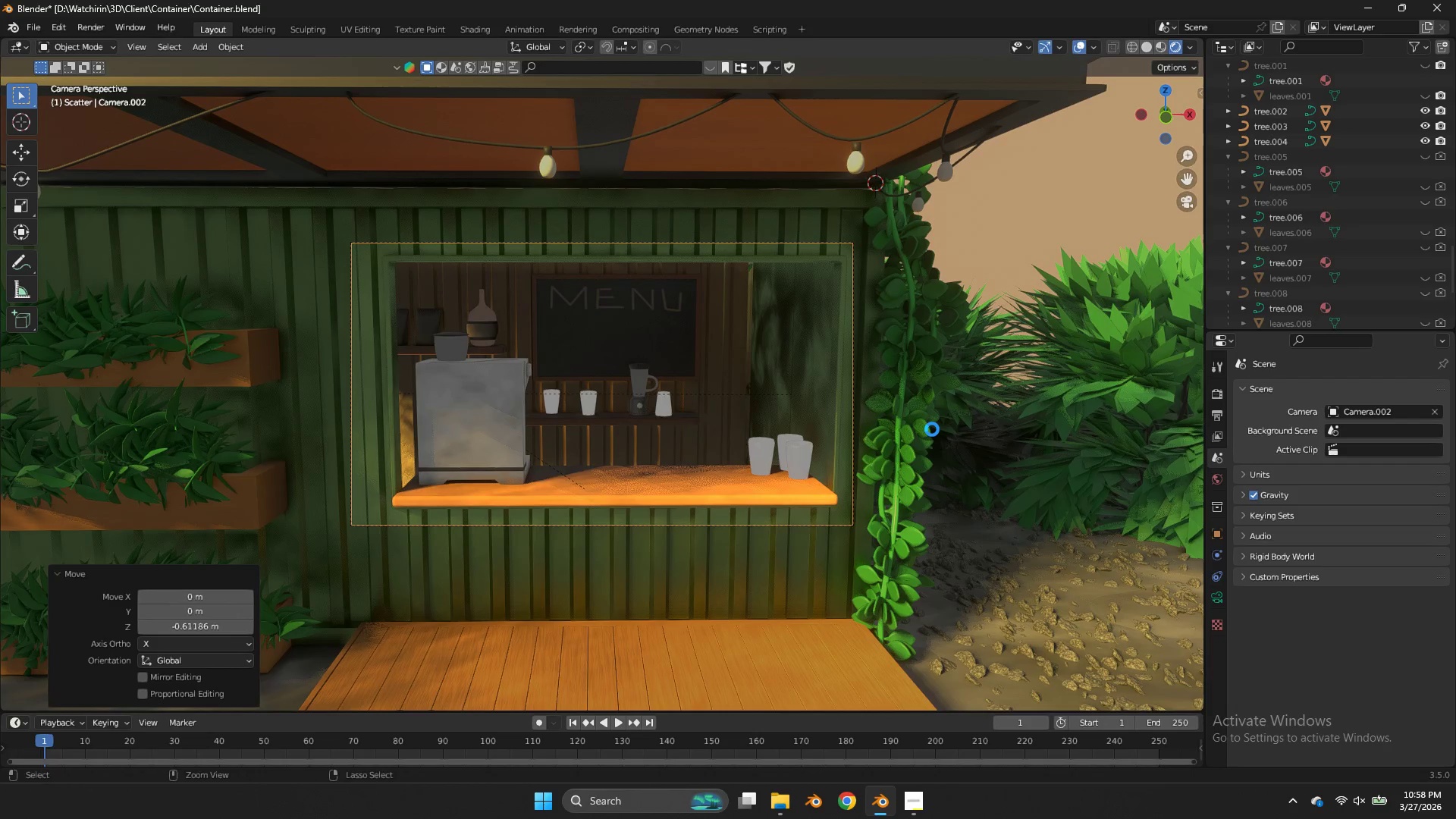 
key(Alt+AltLeft)
 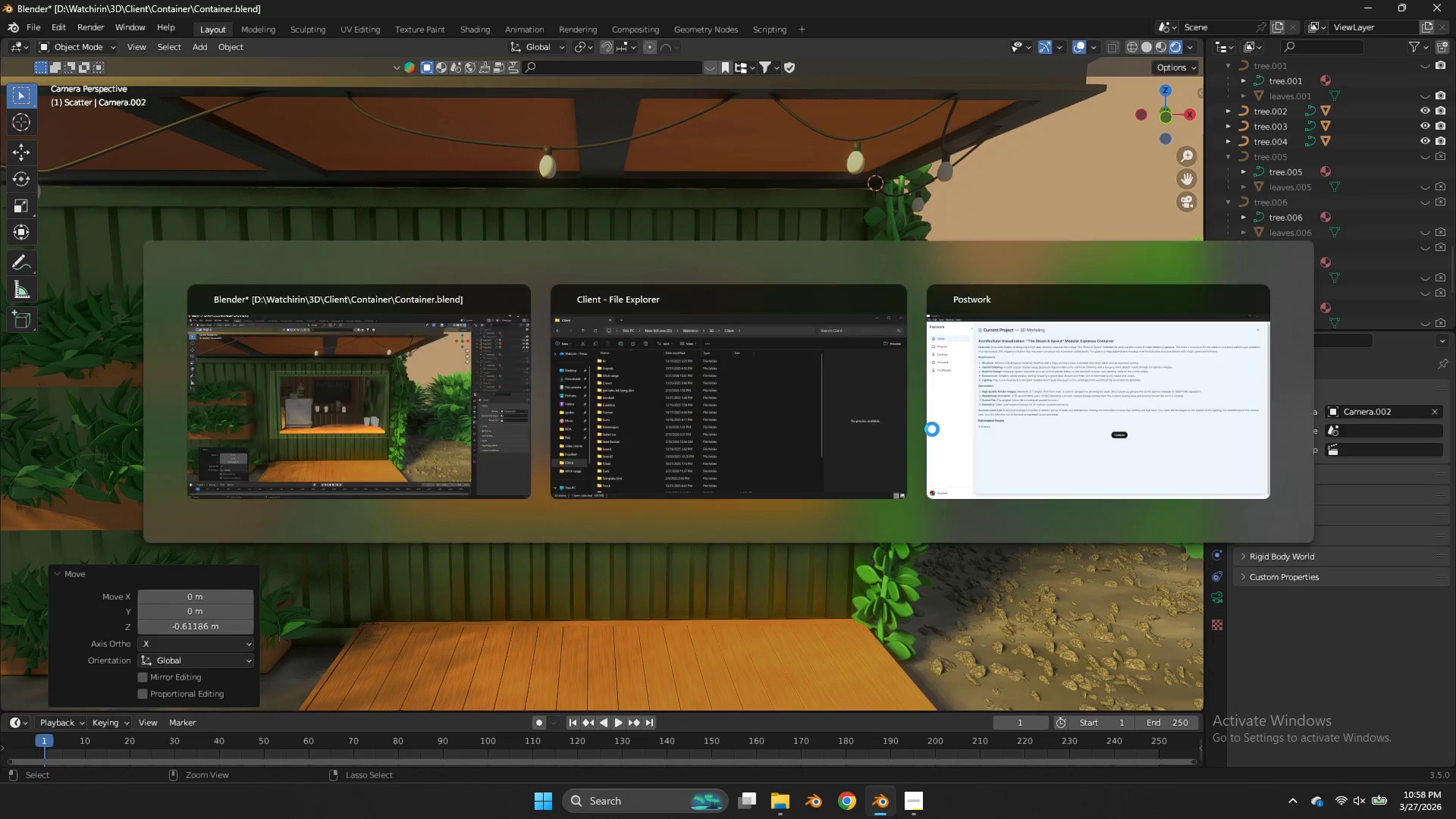 
key(Alt+Tab)
 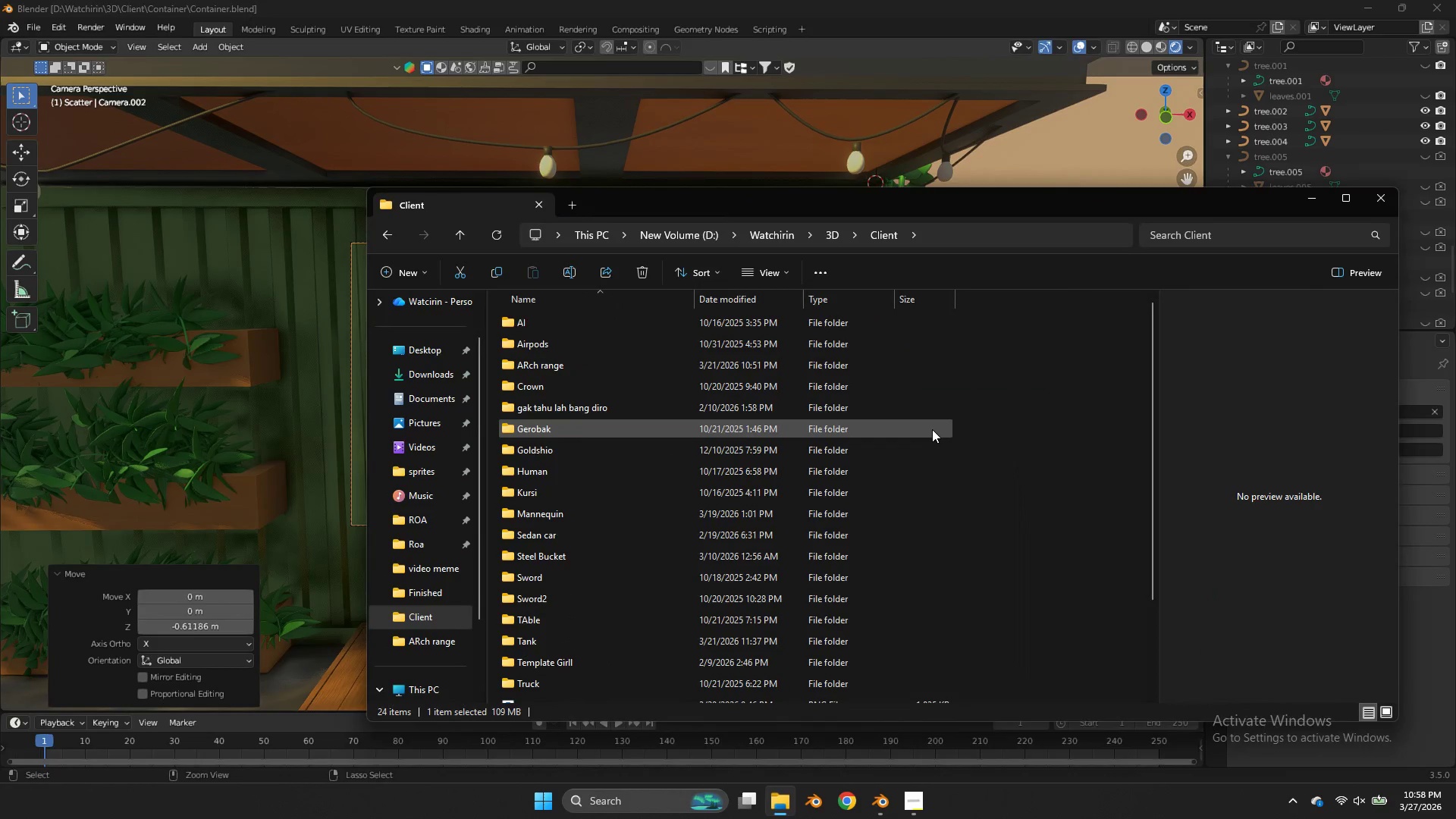 
key(Alt+Tab)
 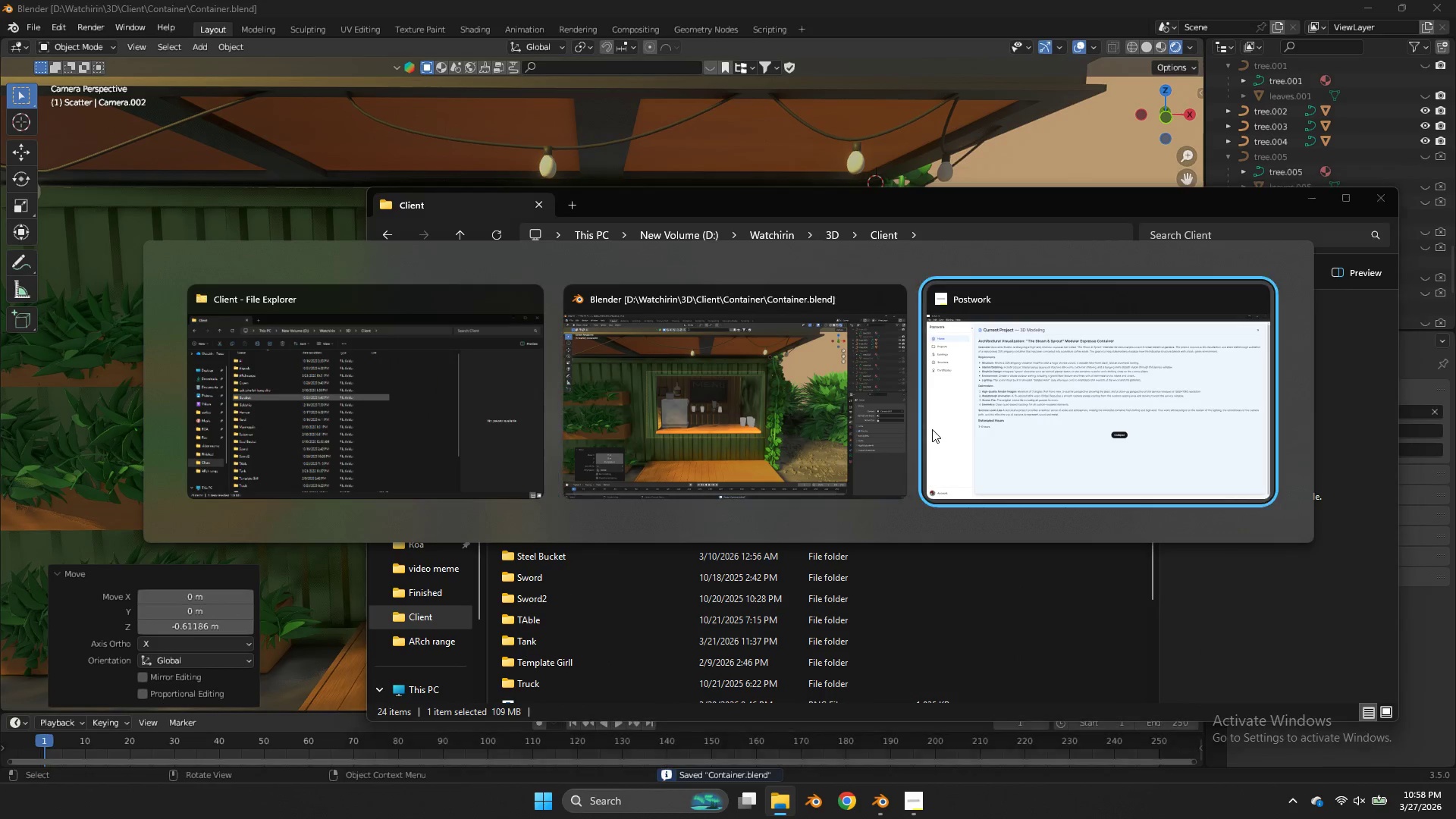 
key(Alt+Tab)